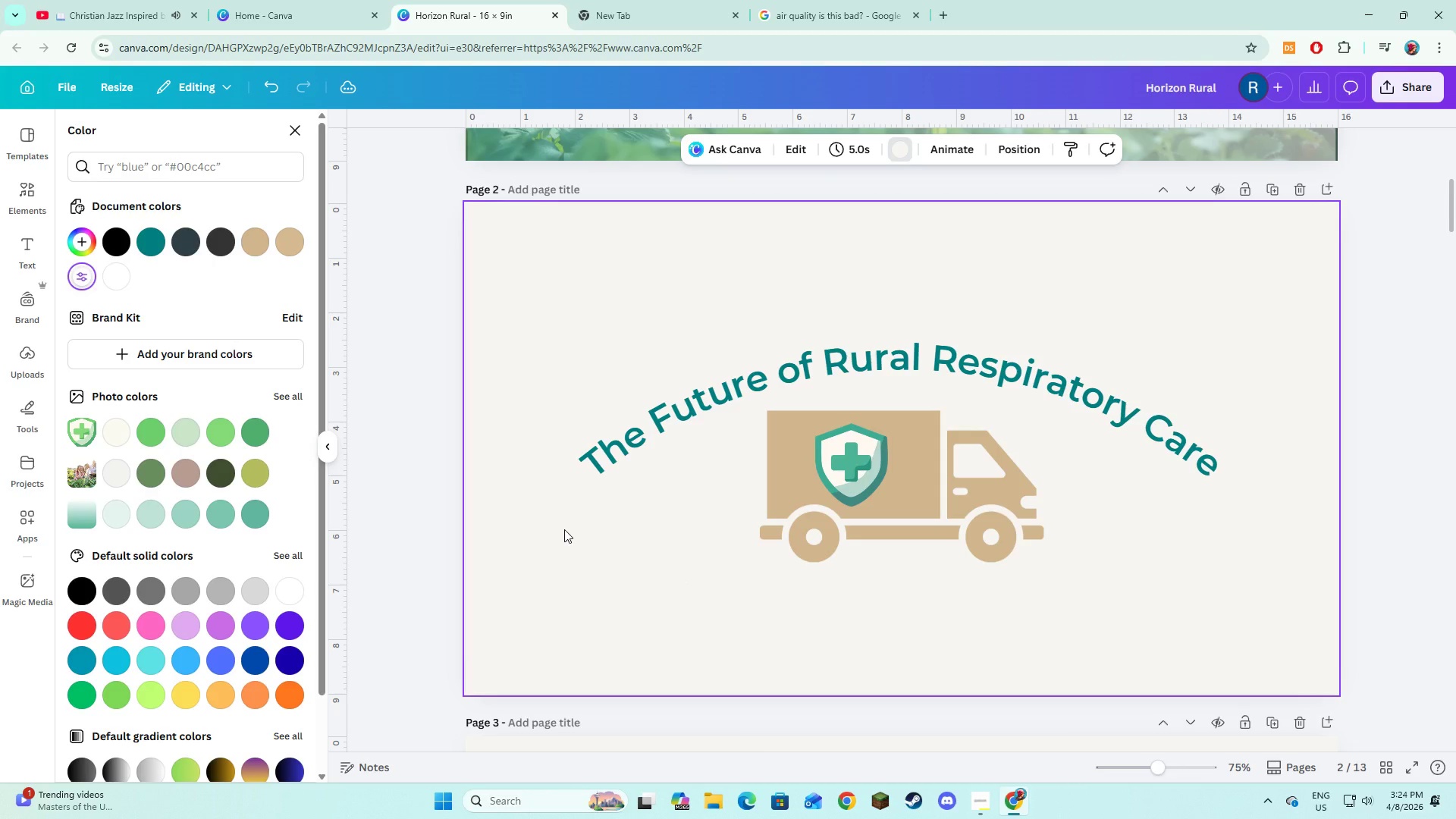 
wait(8.69)
 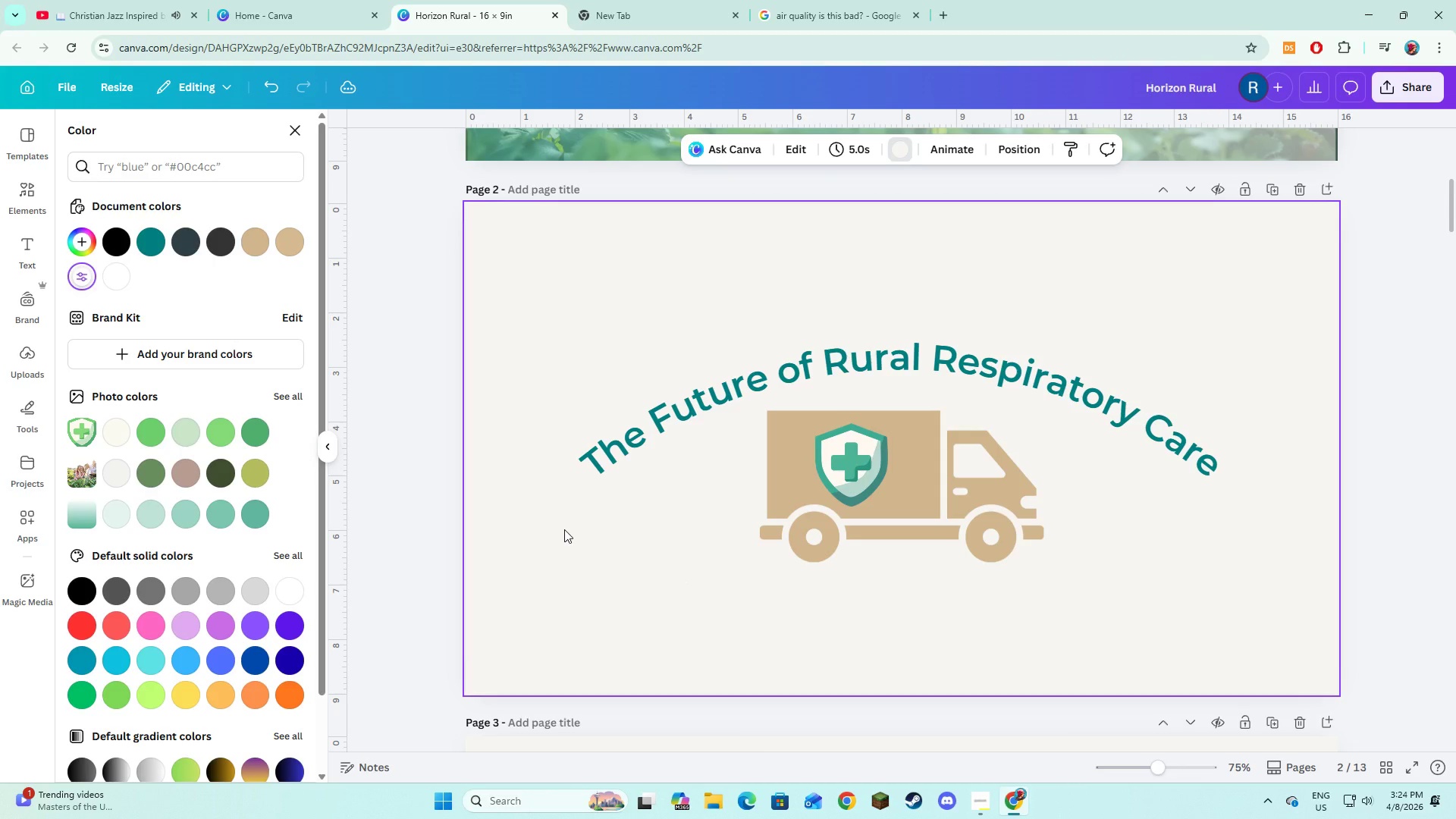 
left_click([1397, 82])
 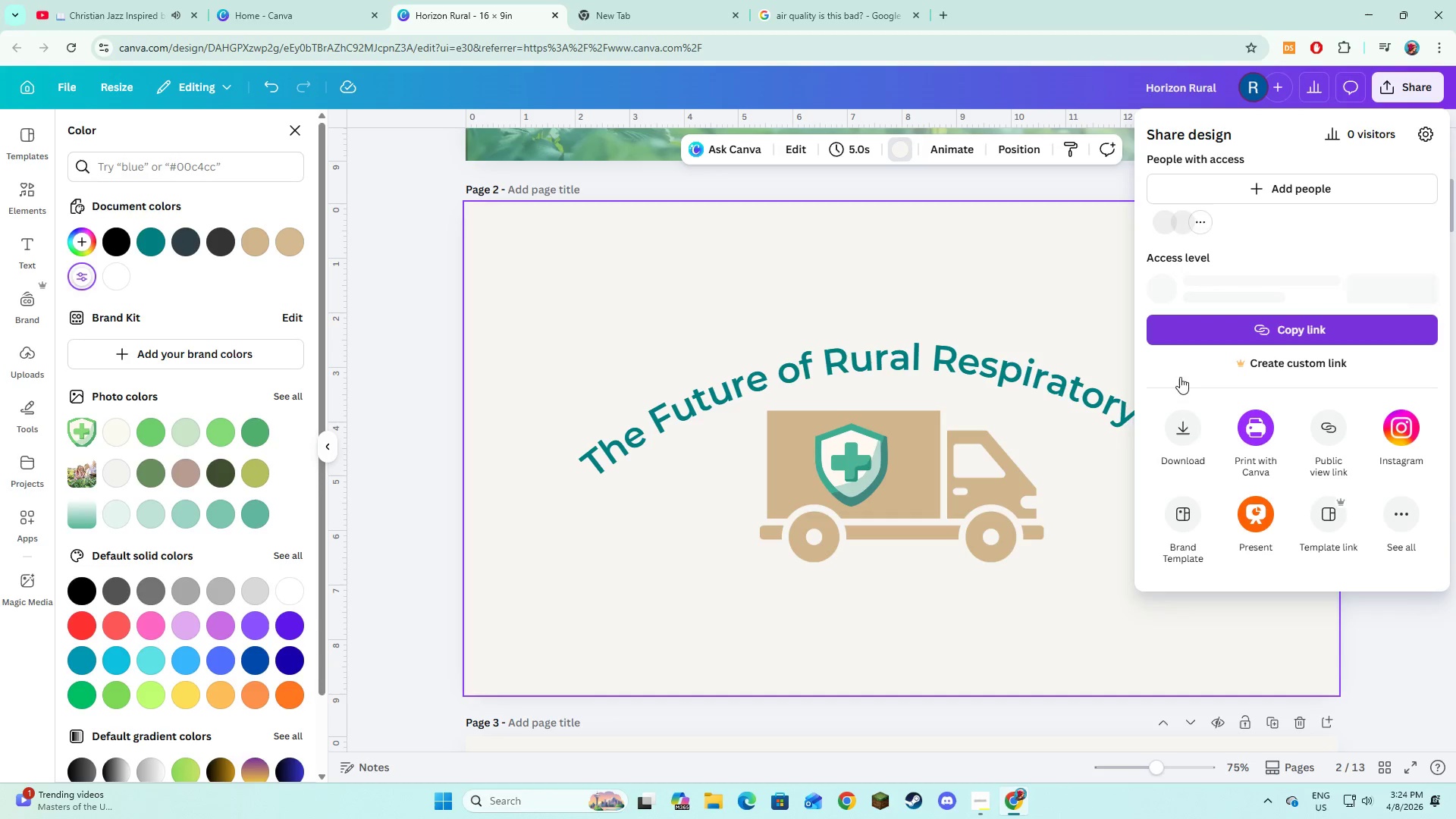 
left_click([1191, 431])
 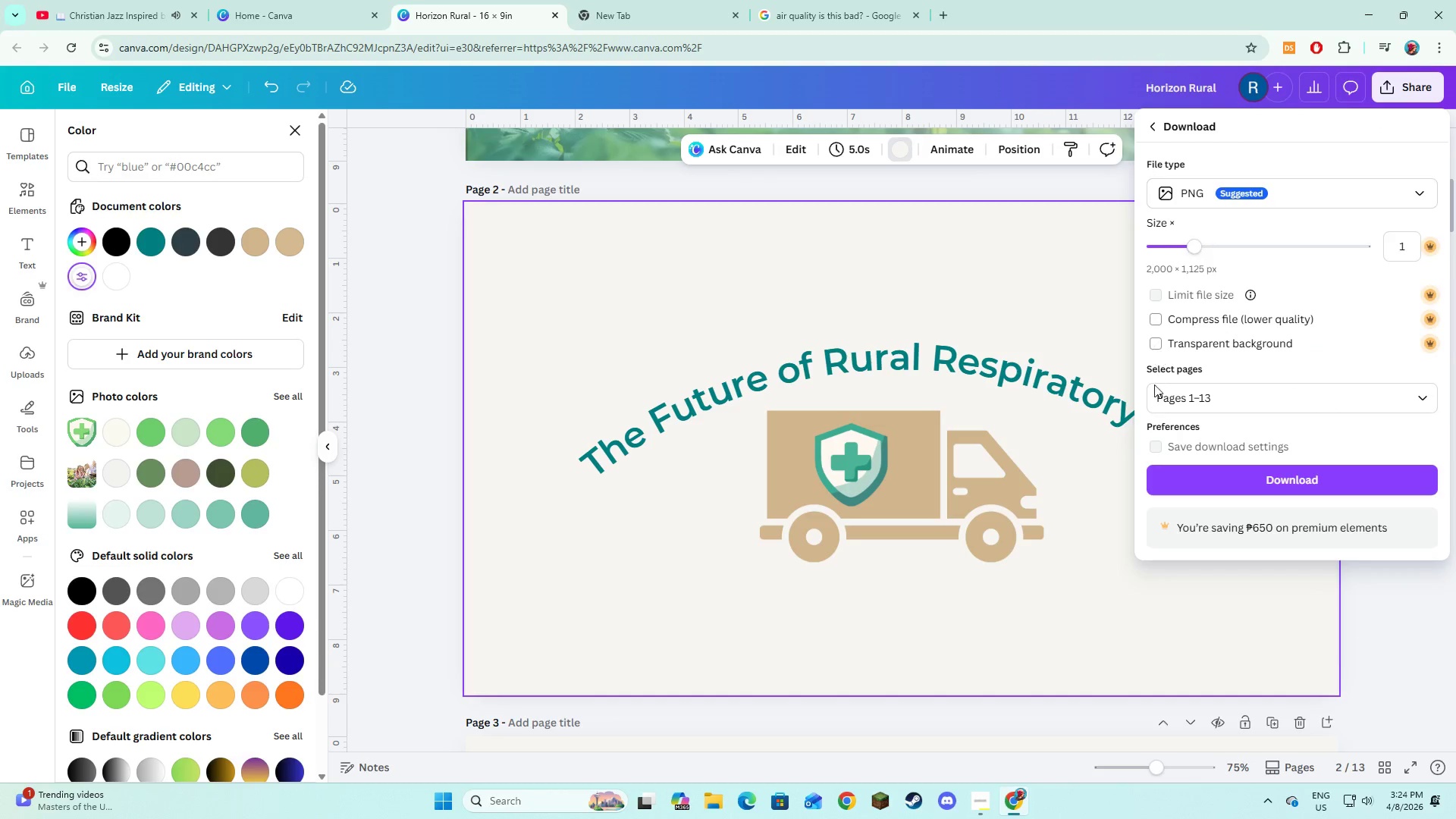 
left_click([1162, 387])
 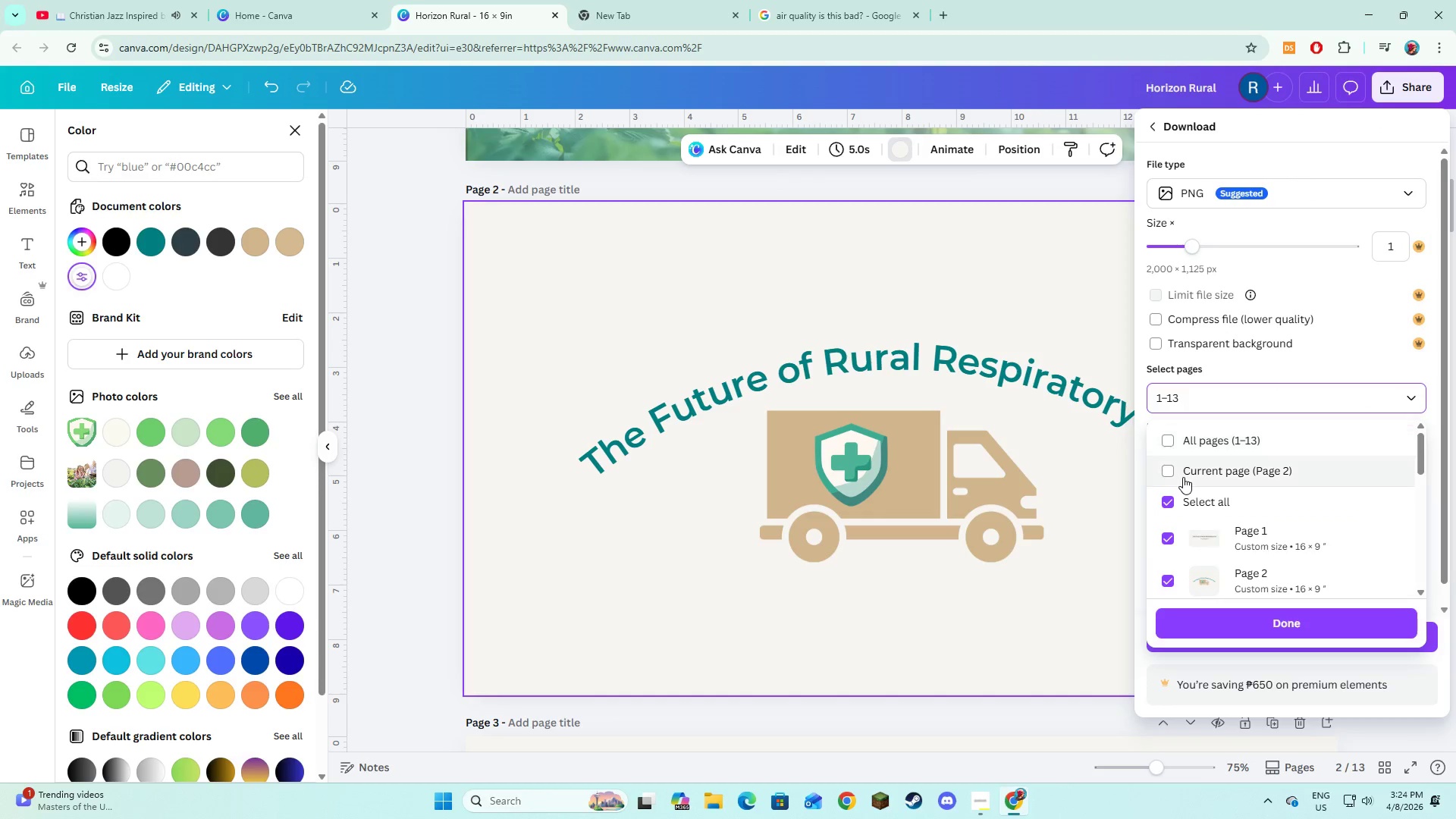 
left_click([1172, 474])
 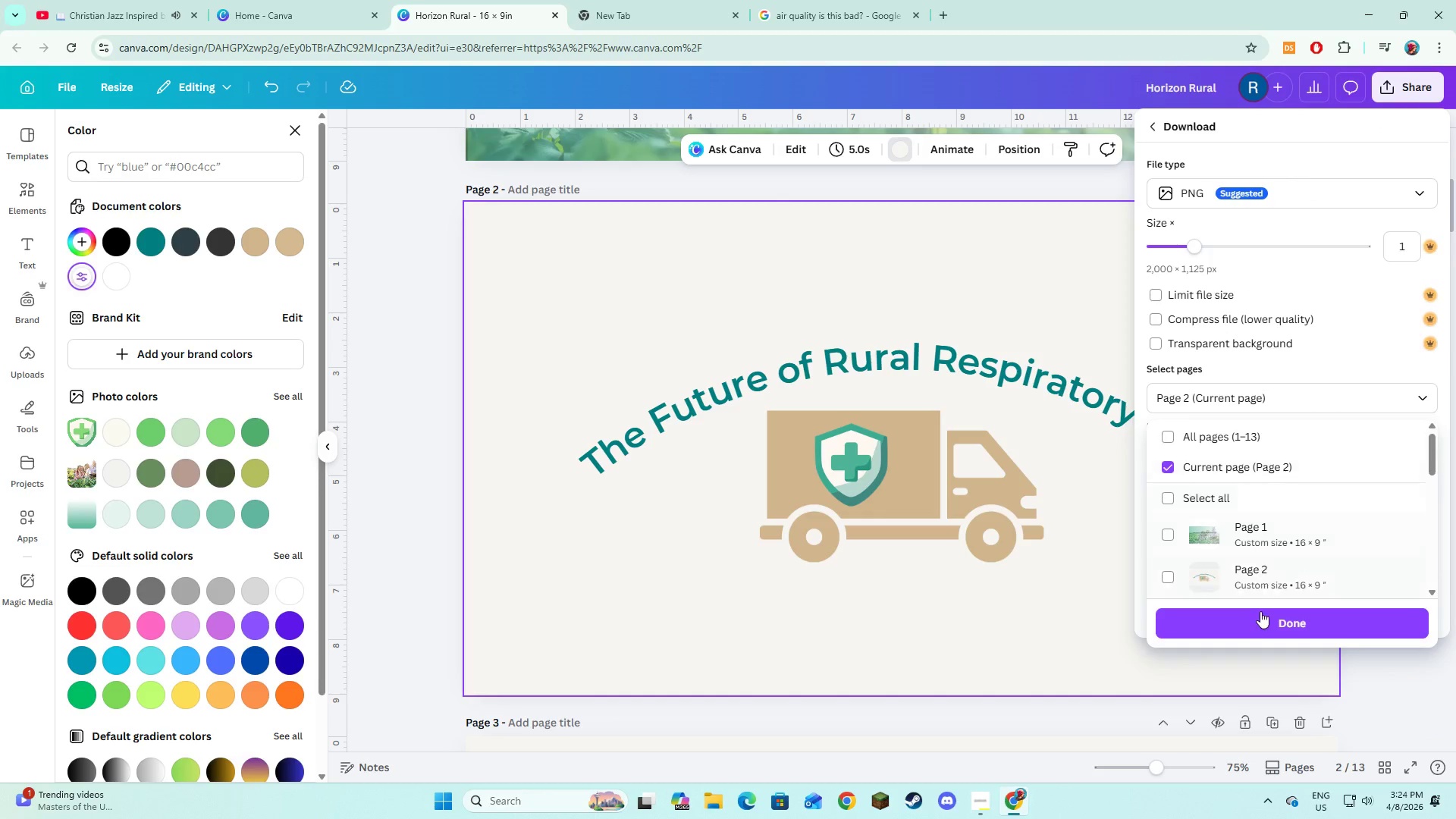 
left_click([1260, 620])
 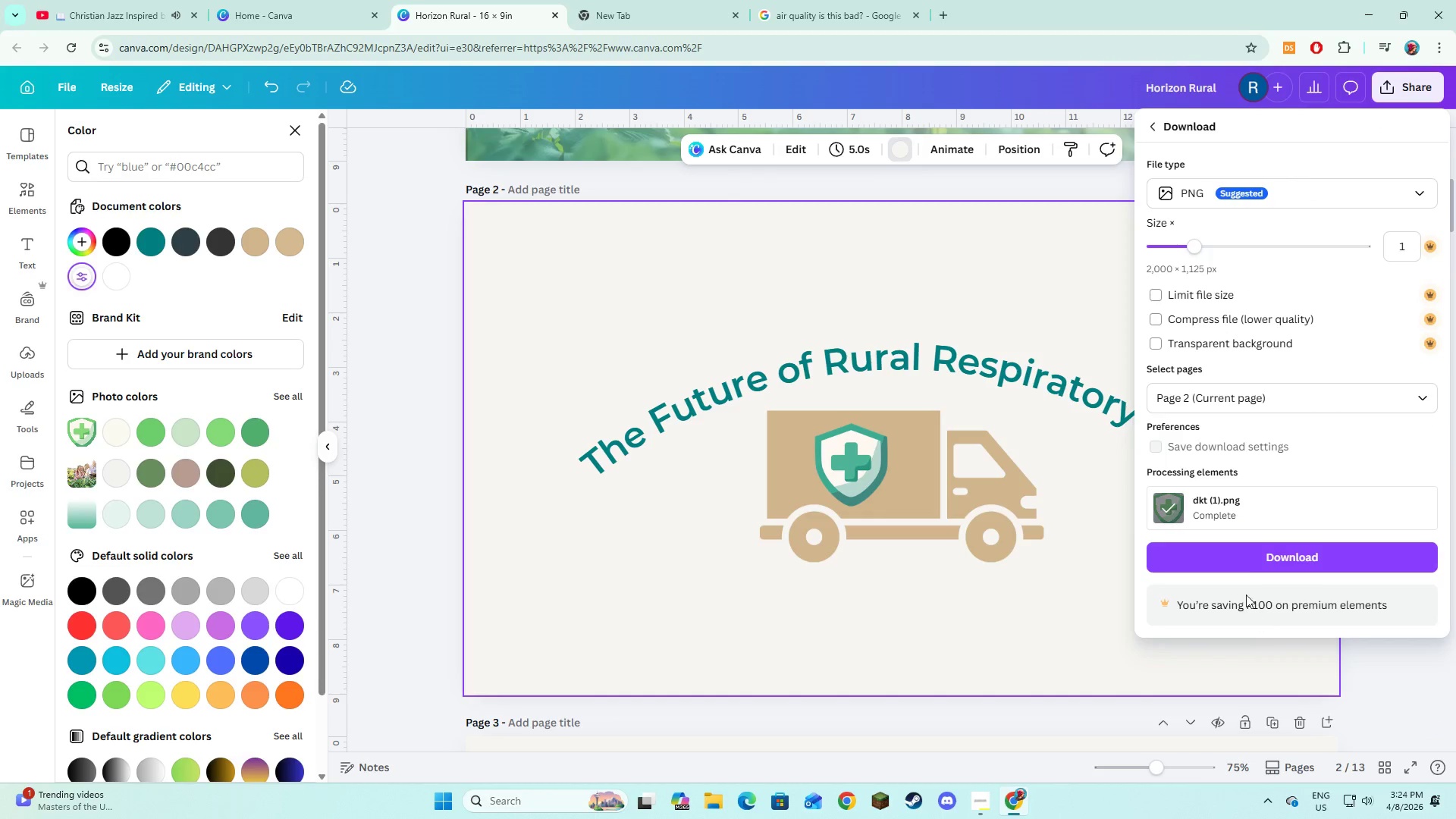 
left_click([1246, 564])
 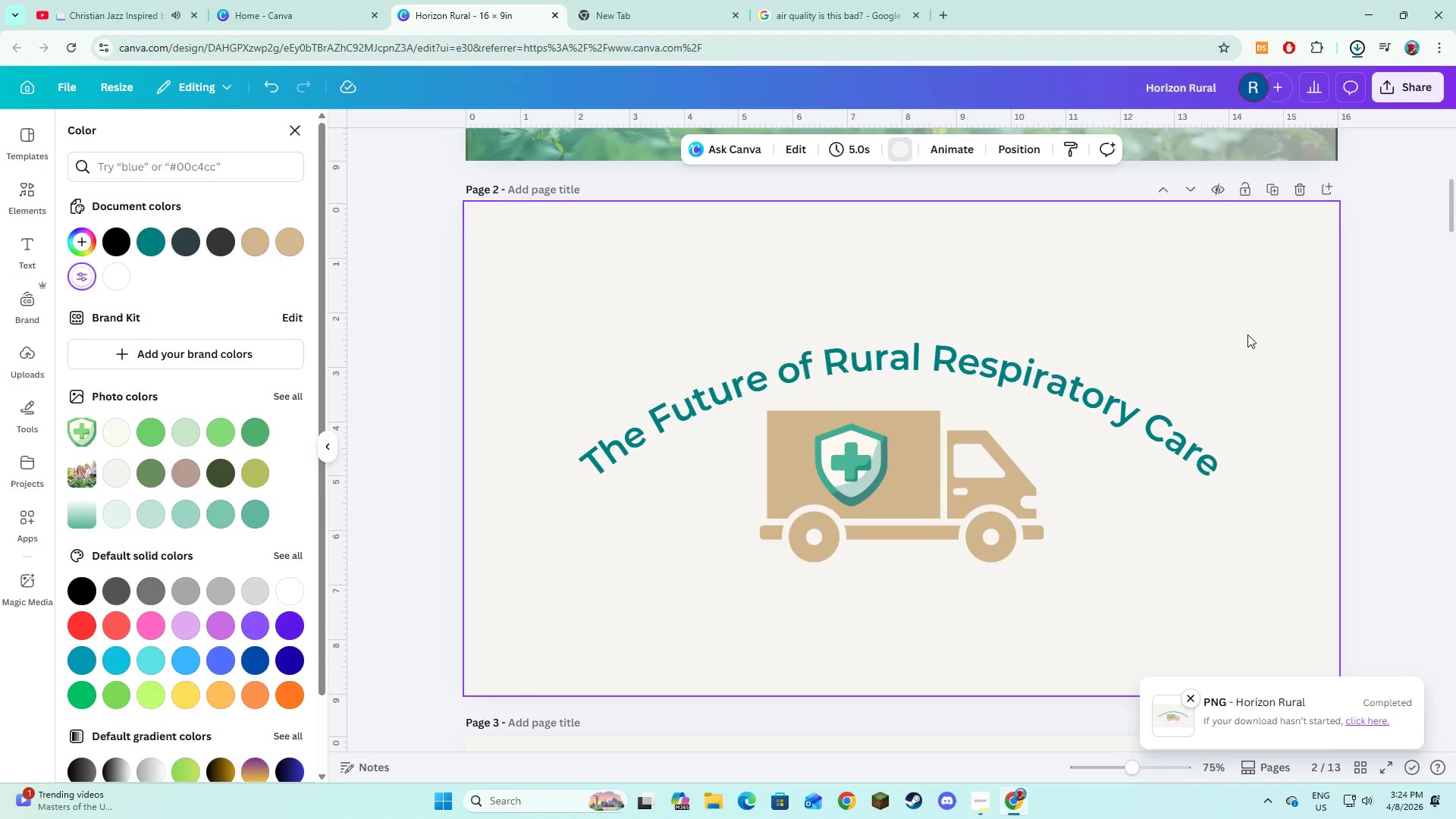 
wait(6.12)
 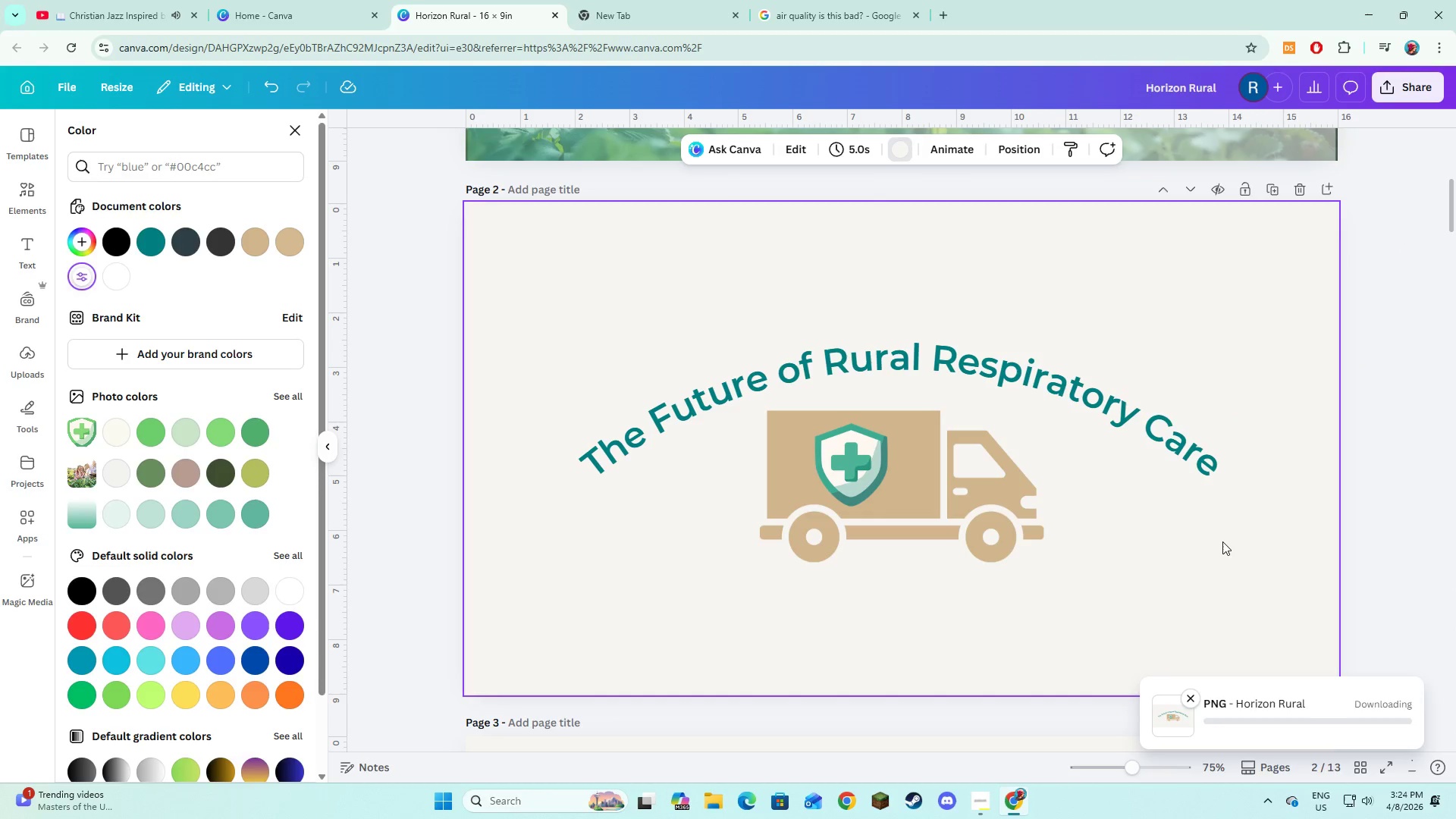 
left_click([1294, 190])
 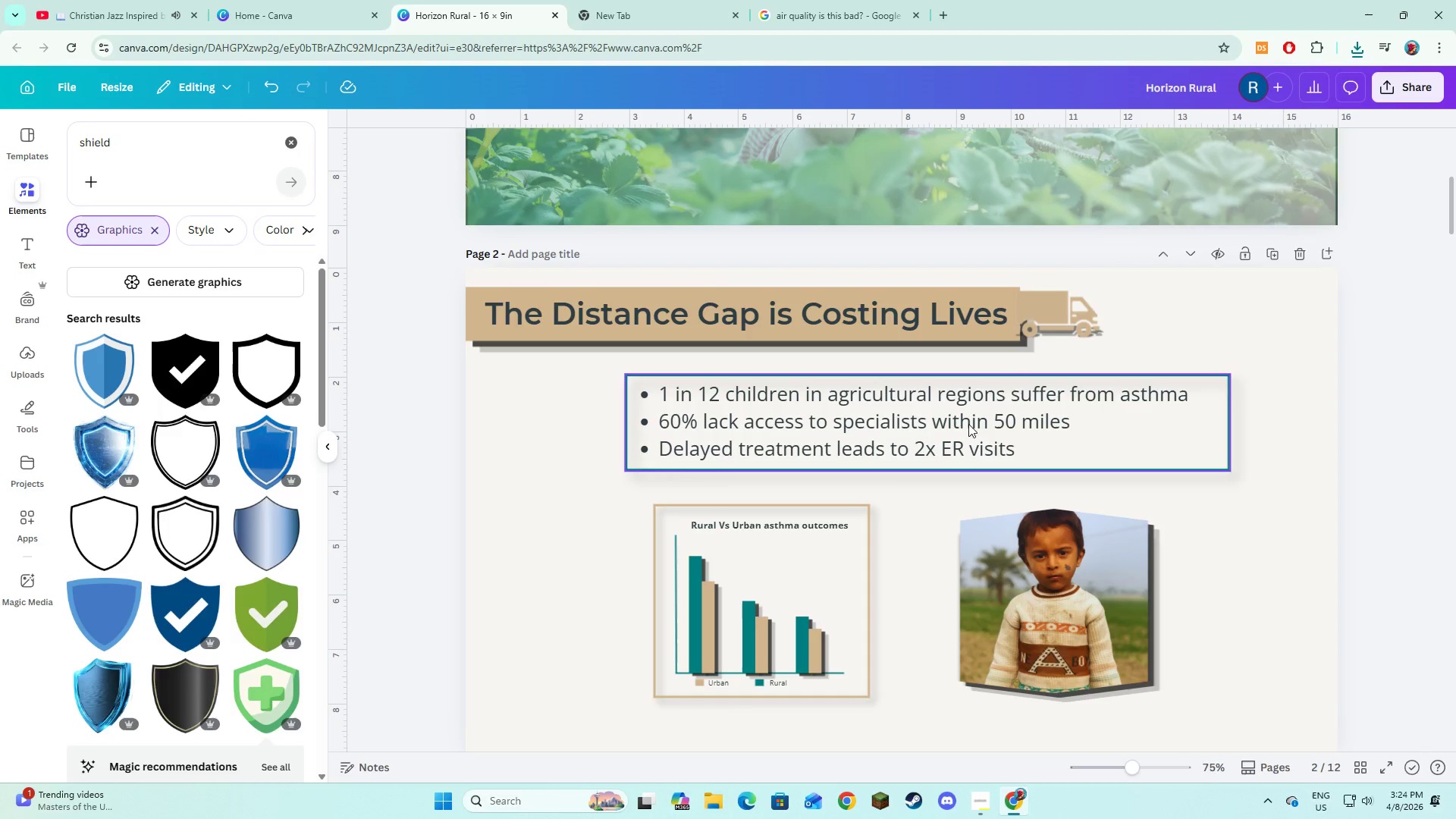 
scroll: coordinate [886, 473], scroll_direction: up, amount: 9.0
 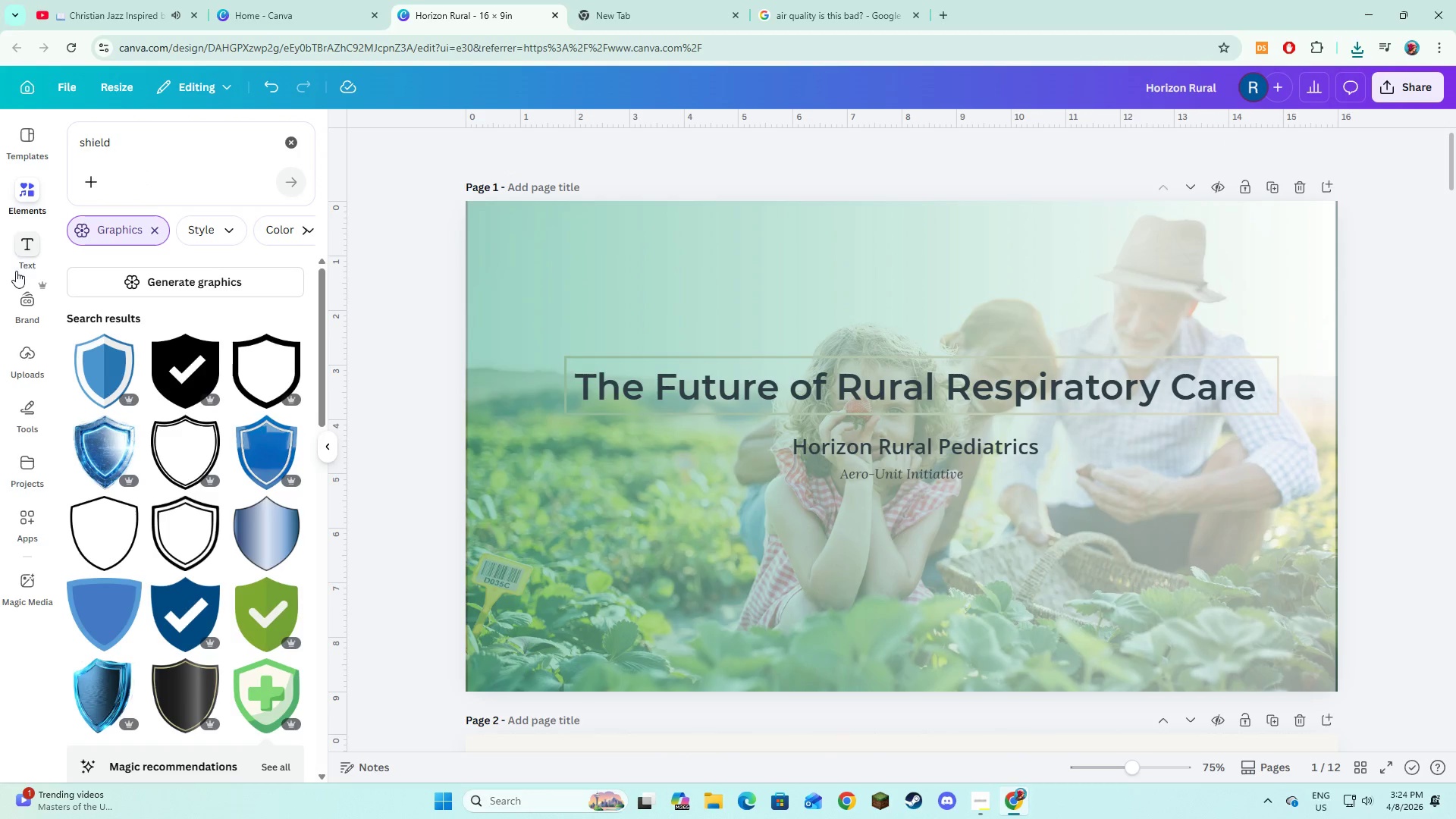 
left_click([29, 355])
 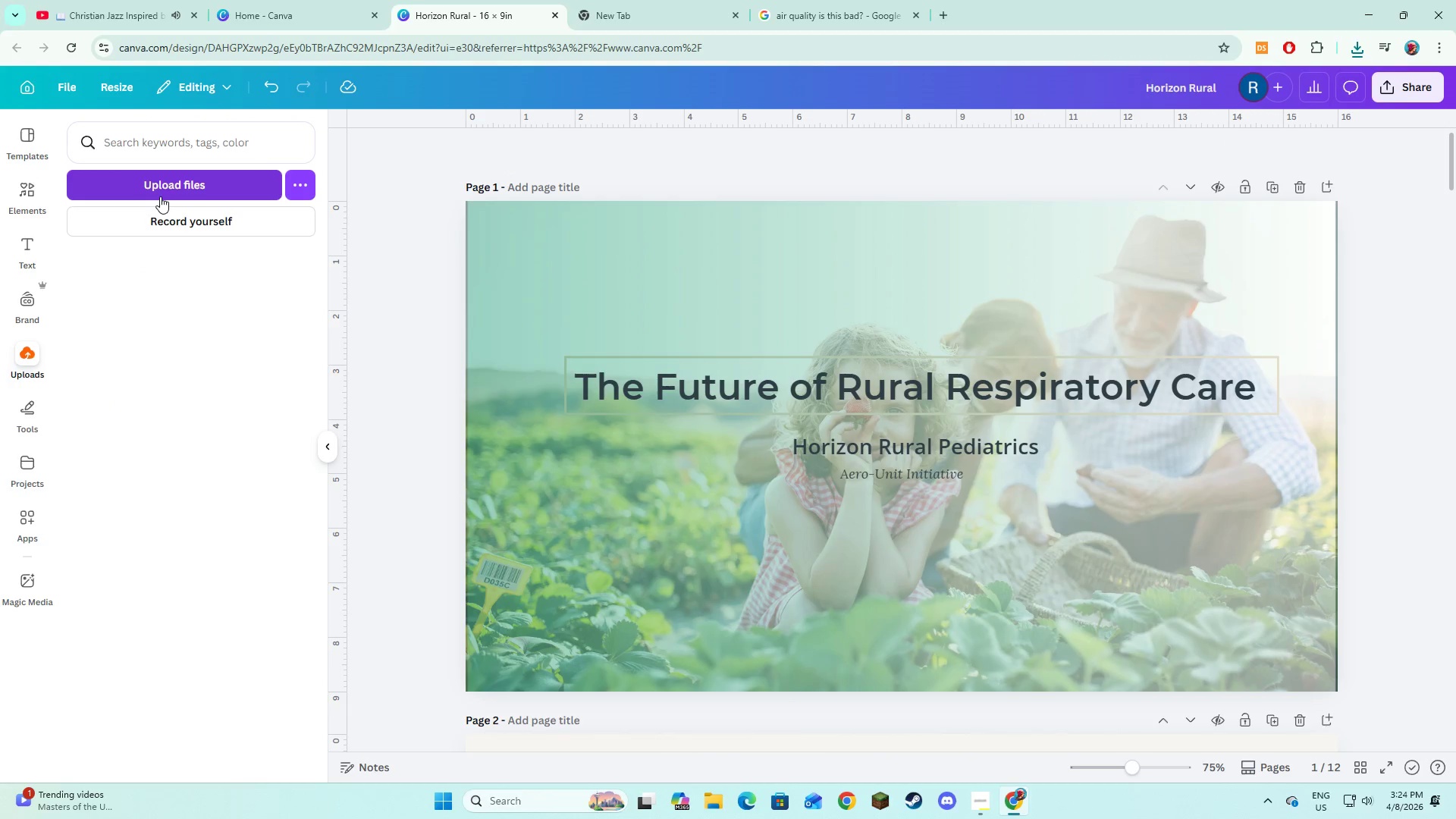 
left_click([162, 184])
 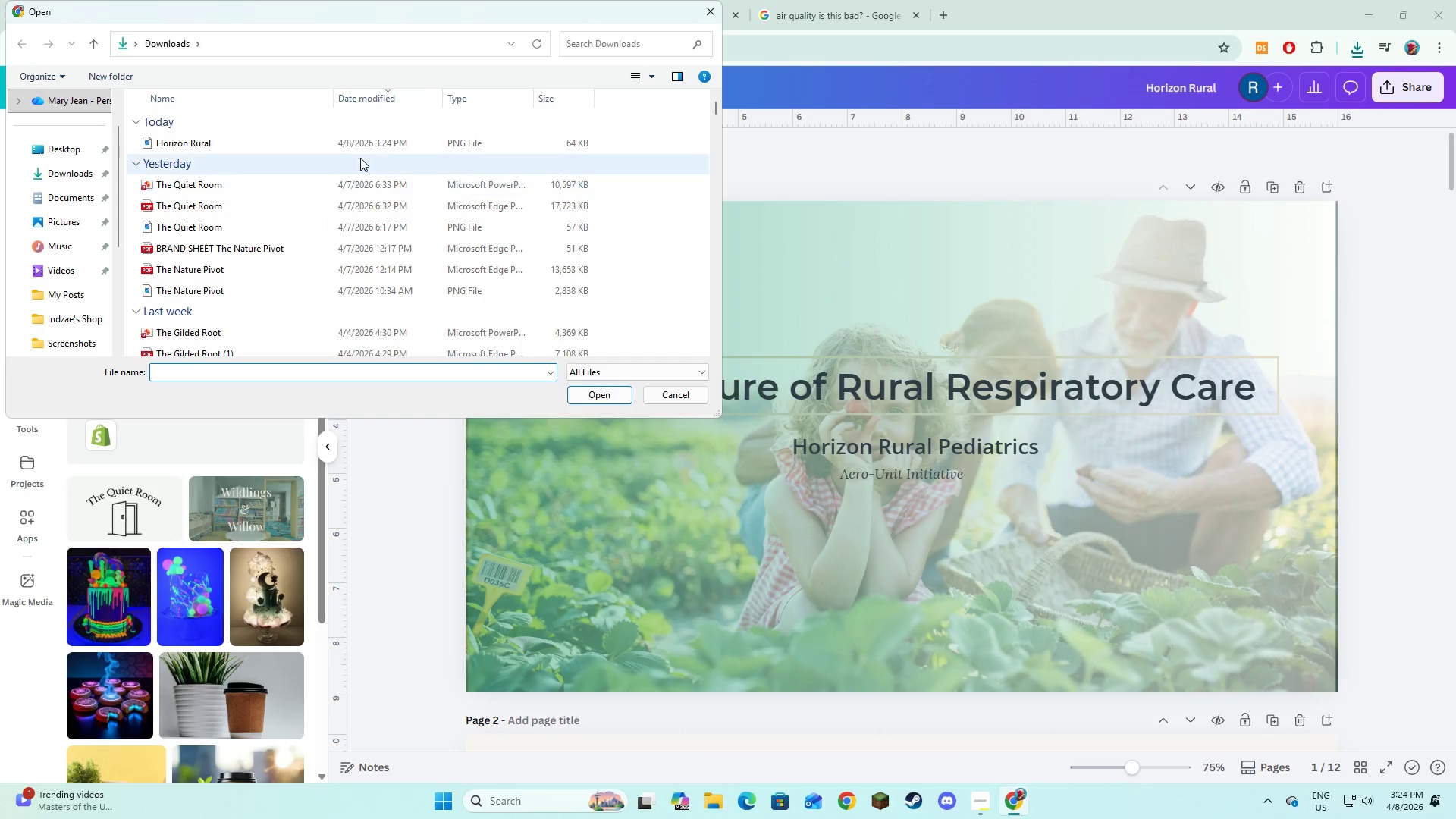 
left_click([371, 140])
 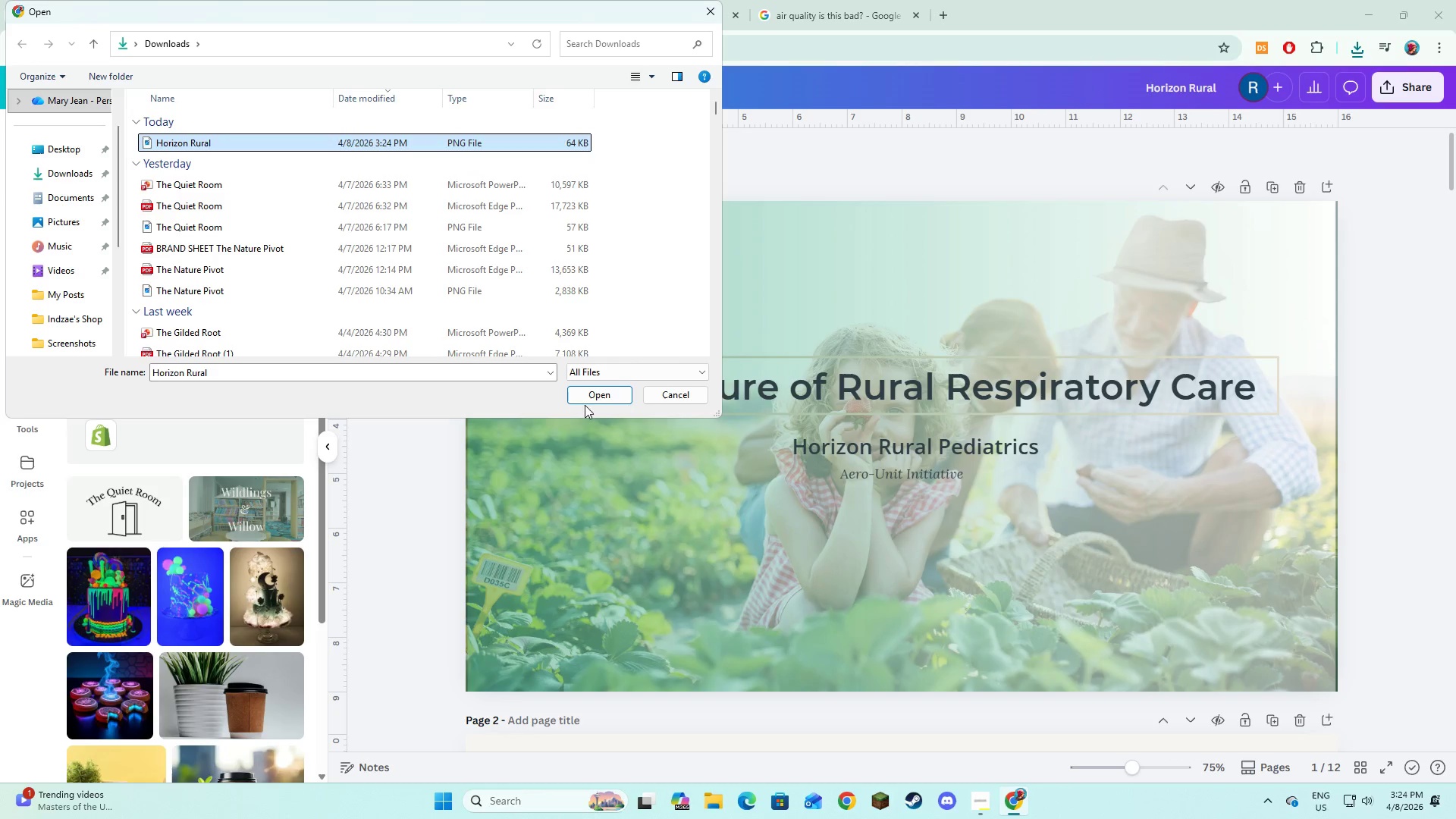 
left_click([587, 402])
 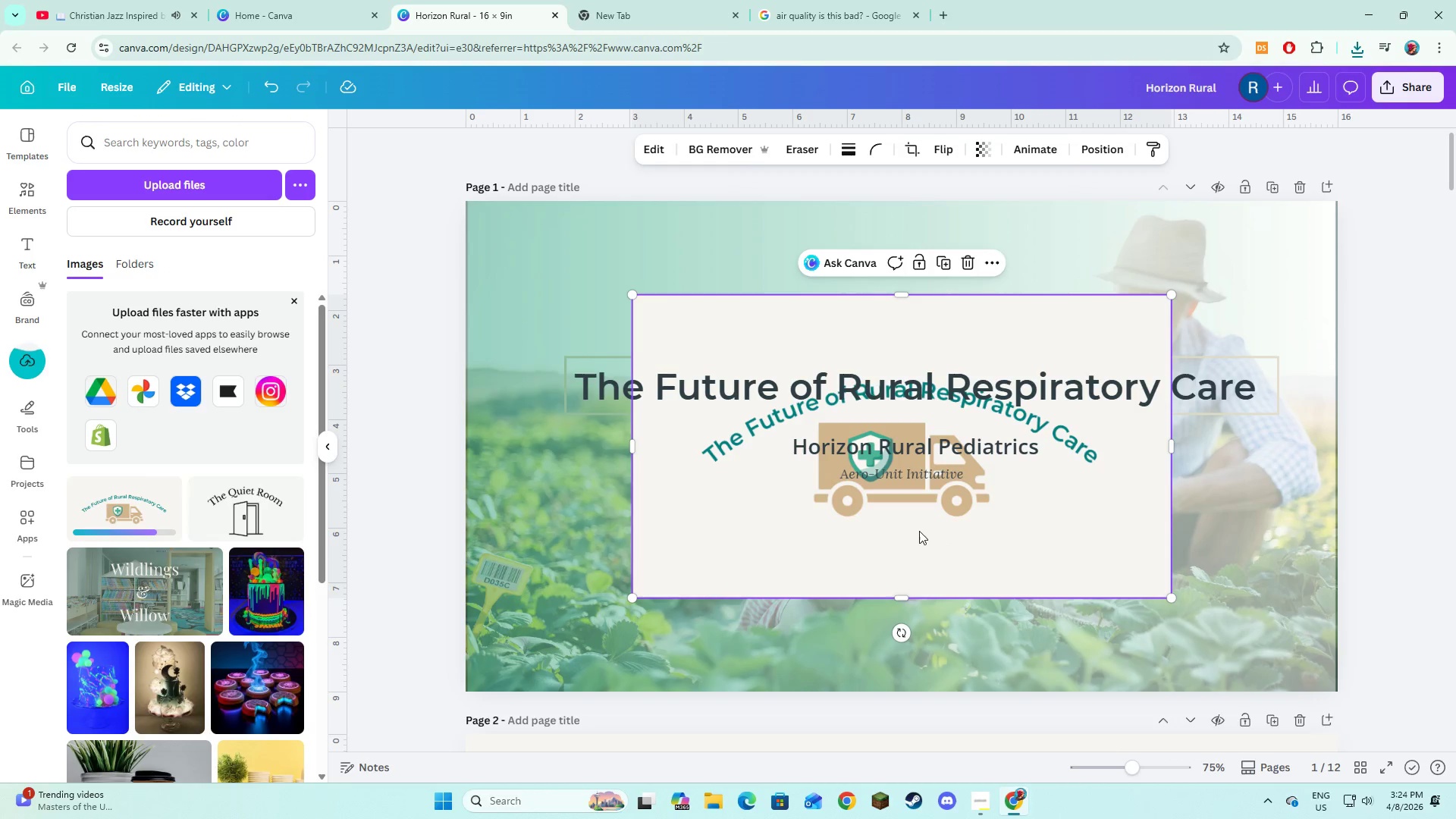 
left_click_drag(start_coordinate=[927, 557], to_coordinate=[942, 530])
 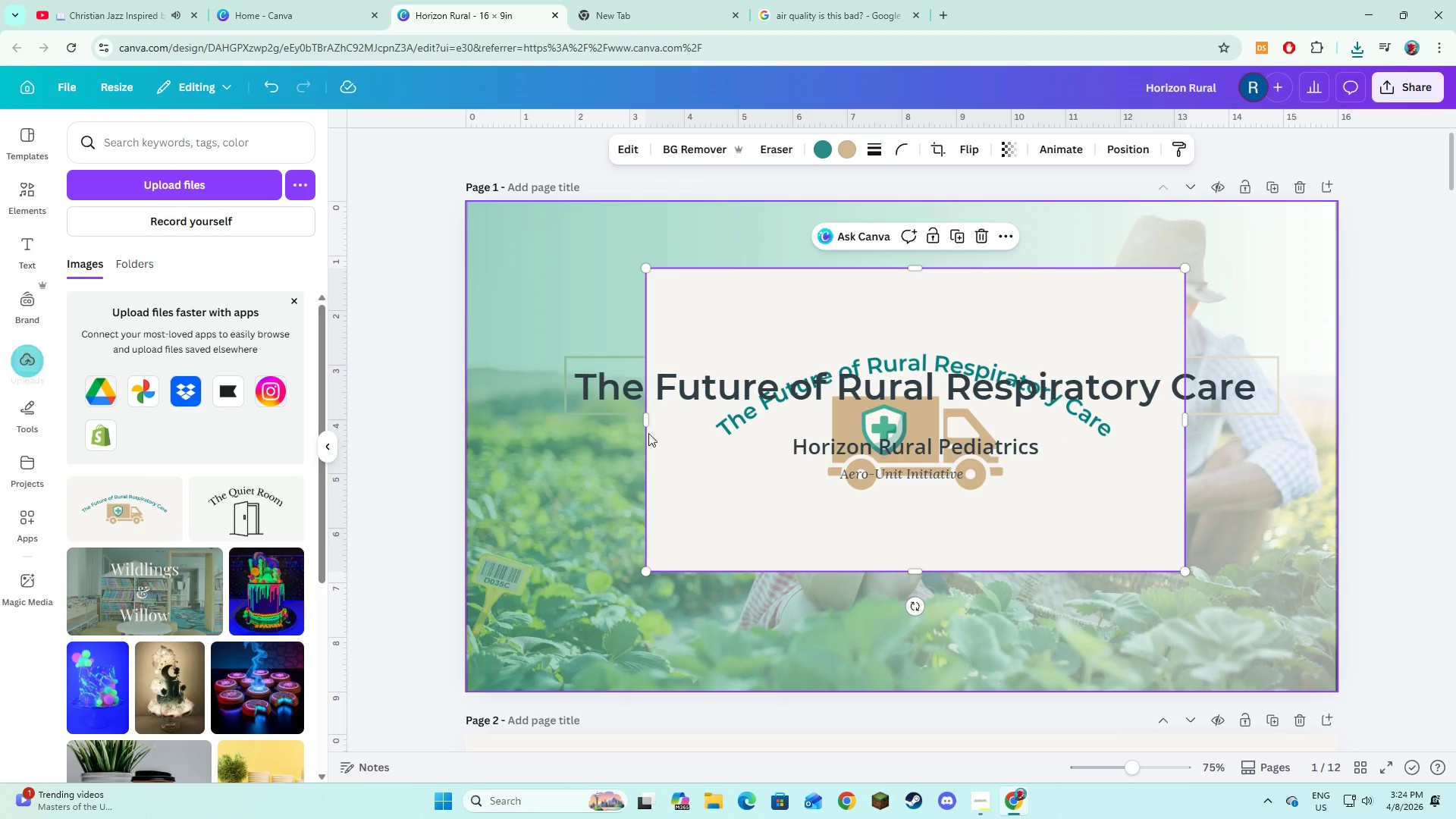 
left_click_drag(start_coordinate=[710, 501], to_coordinate=[554, 432])
 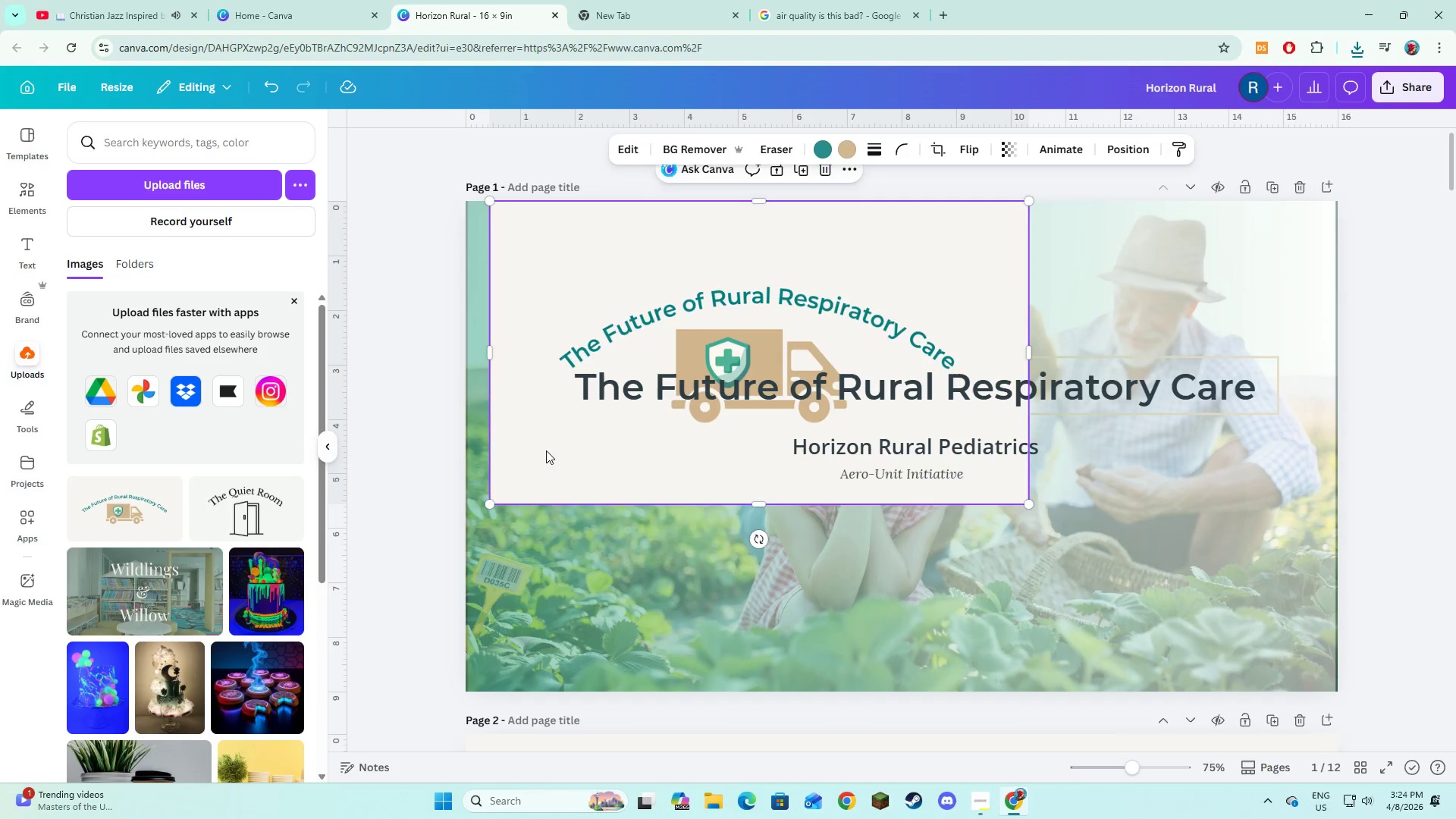 
left_click_drag(start_coordinate=[546, 452], to_coordinate=[896, 550])
 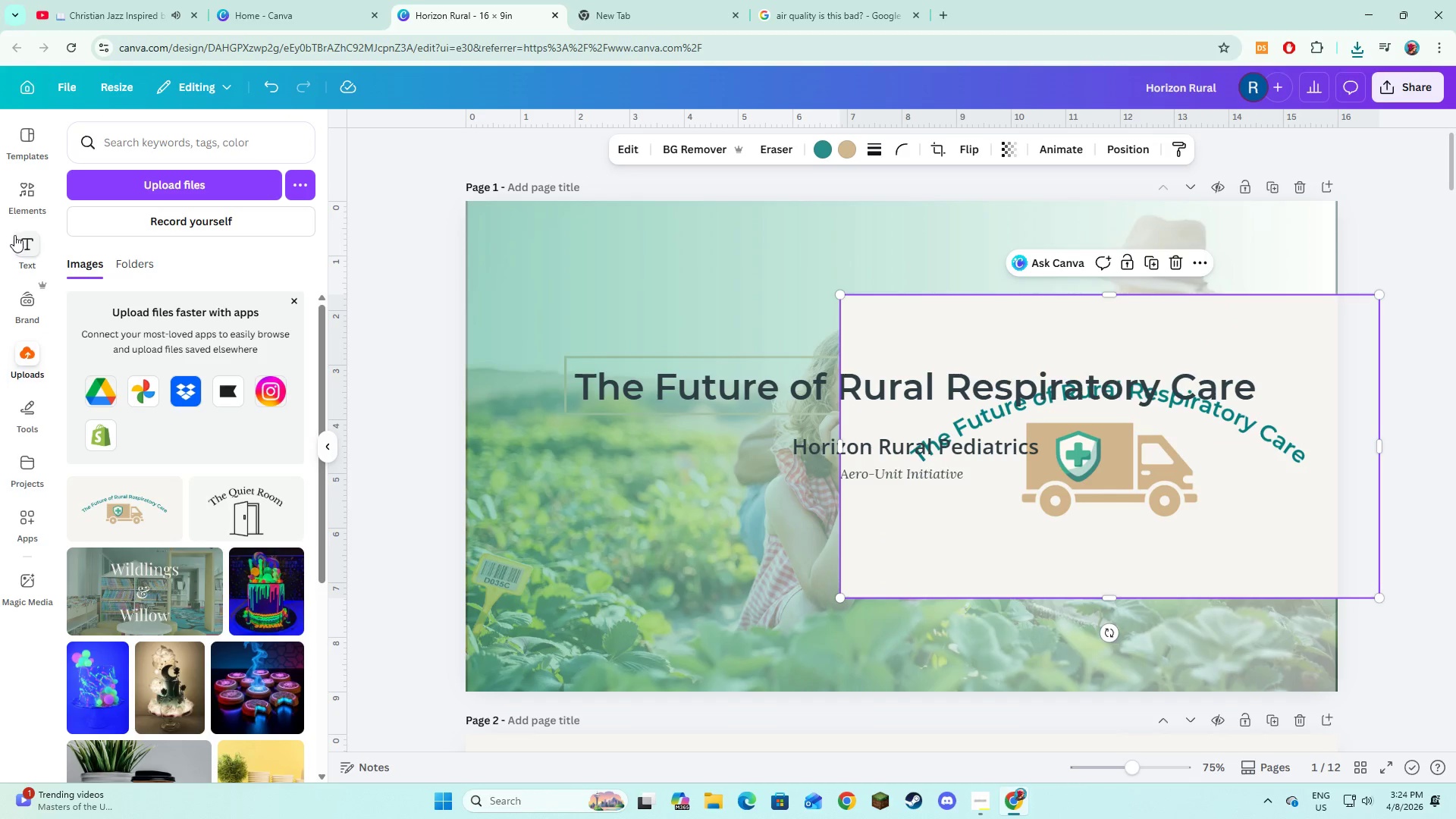 
left_click([35, 180])
 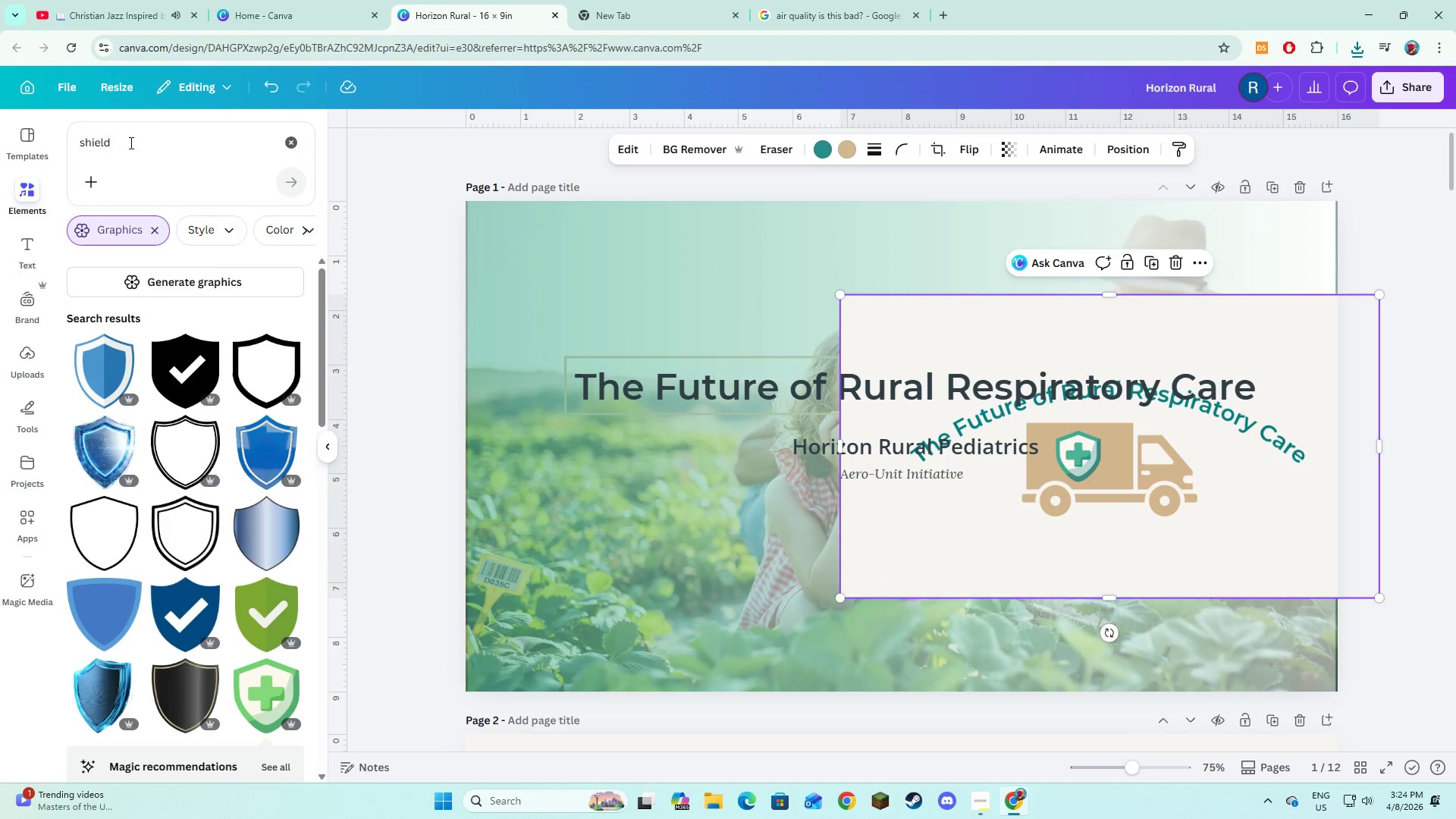 
left_click([228, 142])
 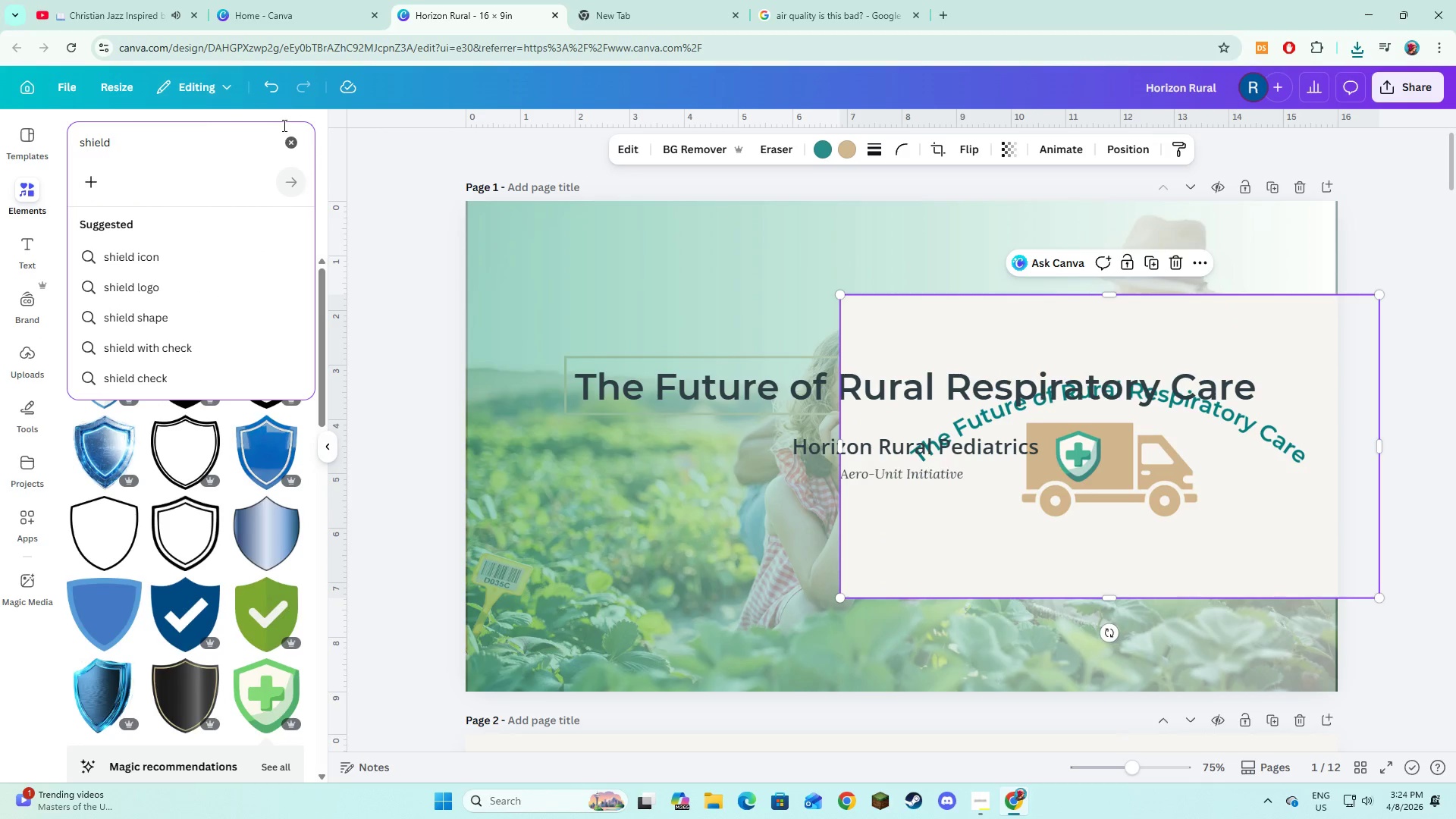 
left_click([293, 128])
 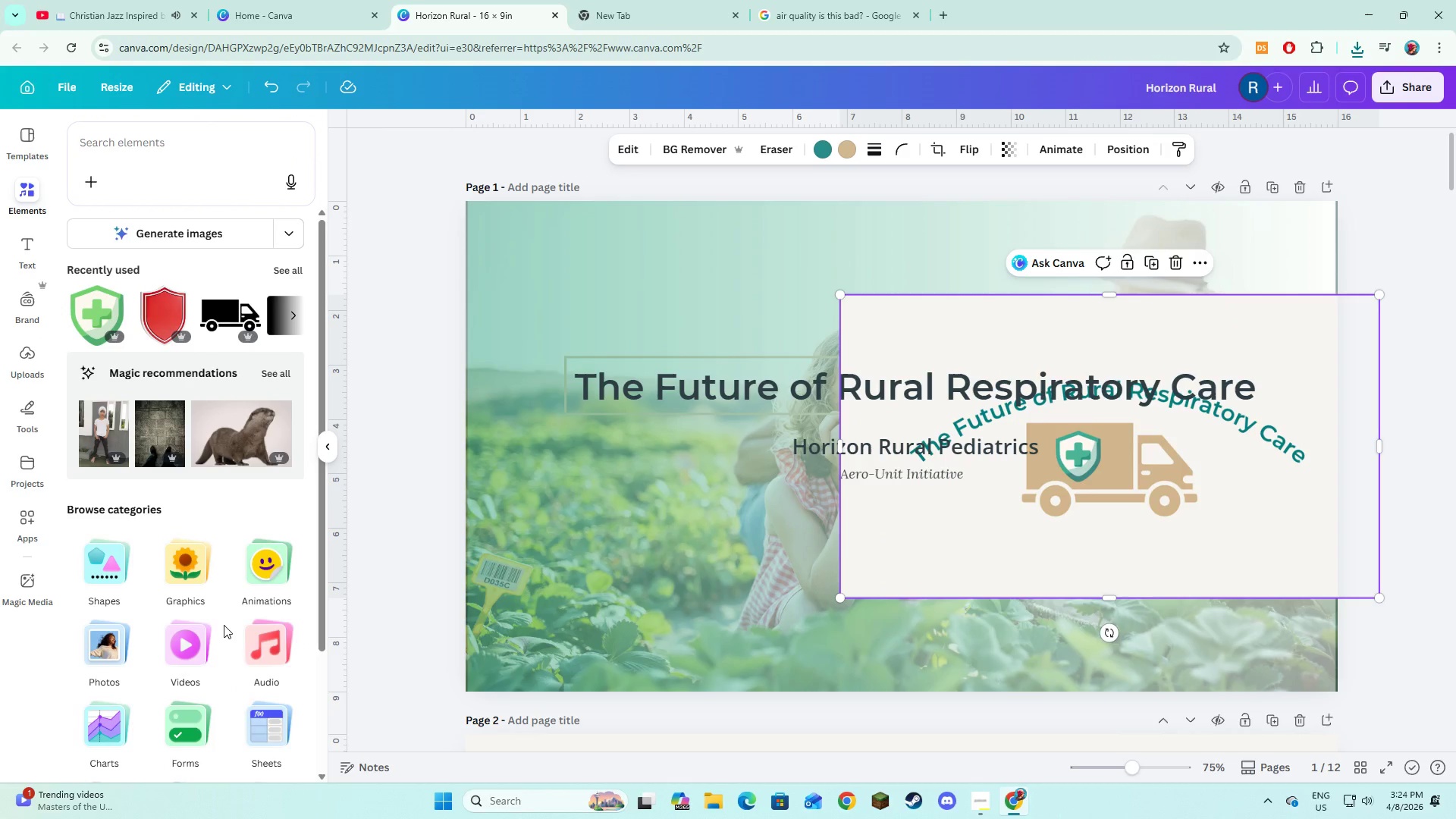 
scroll: coordinate [205, 619], scroll_direction: down, amount: 1.0
 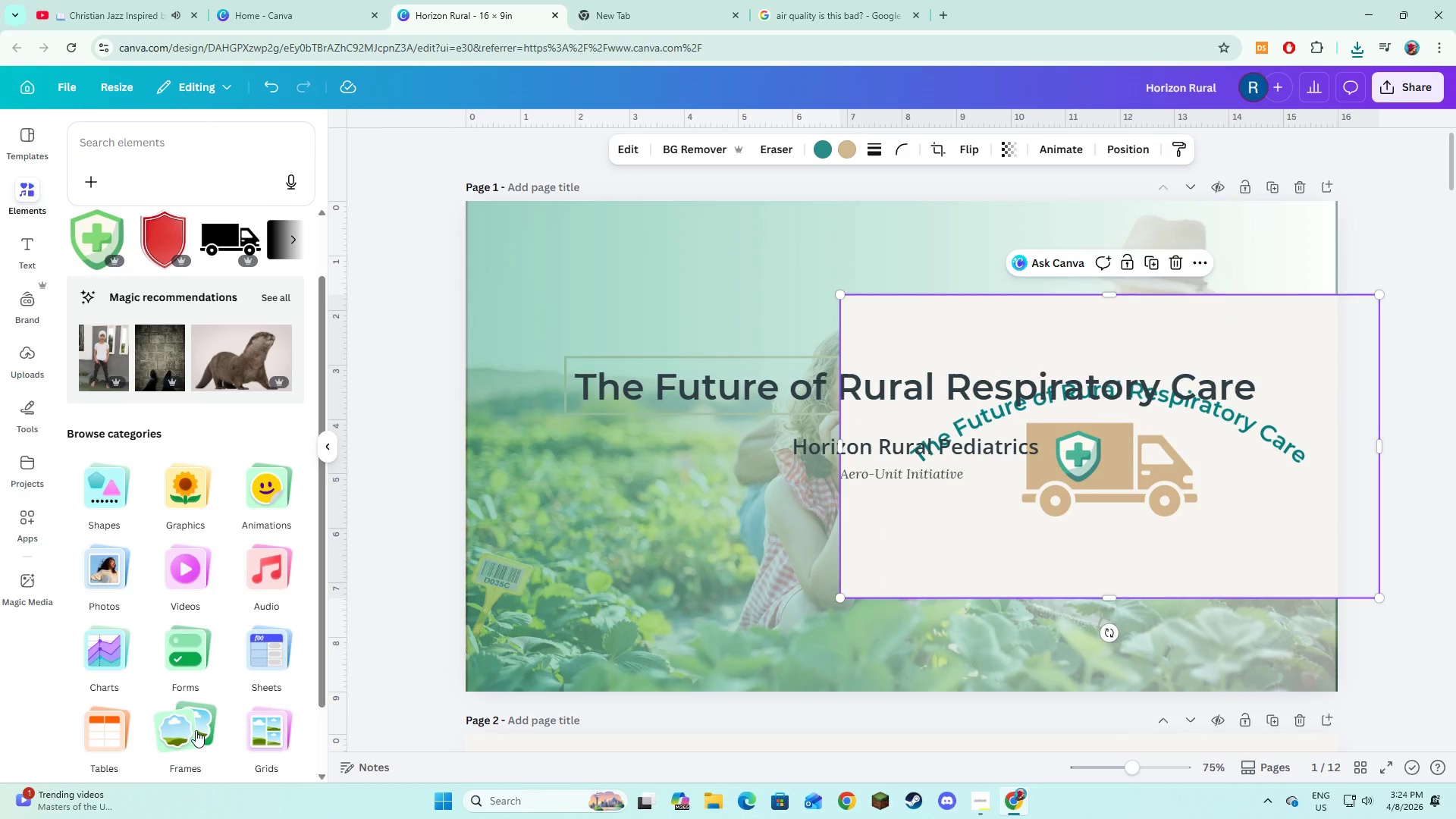 
left_click([196, 731])
 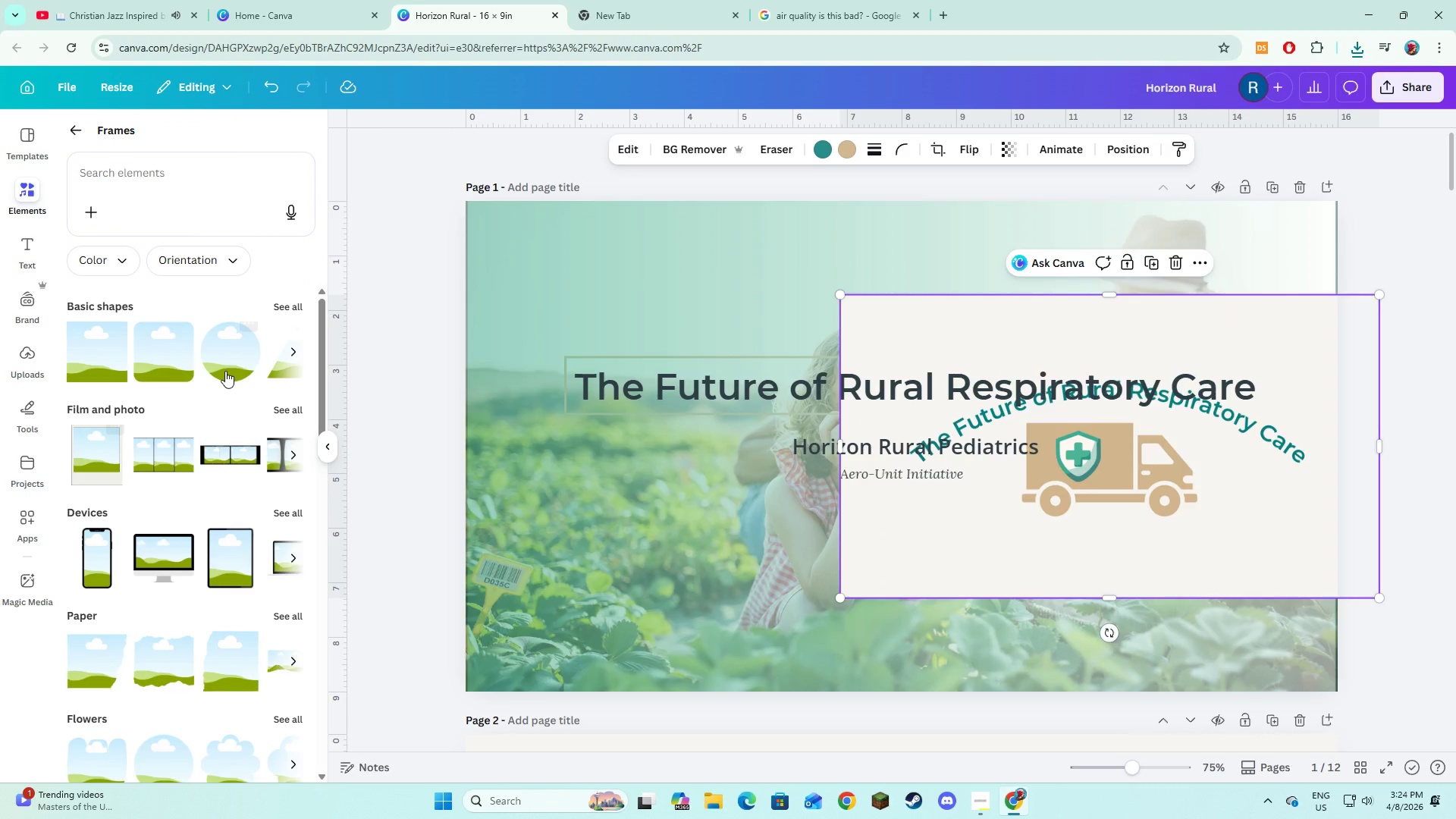 
left_click([225, 366])
 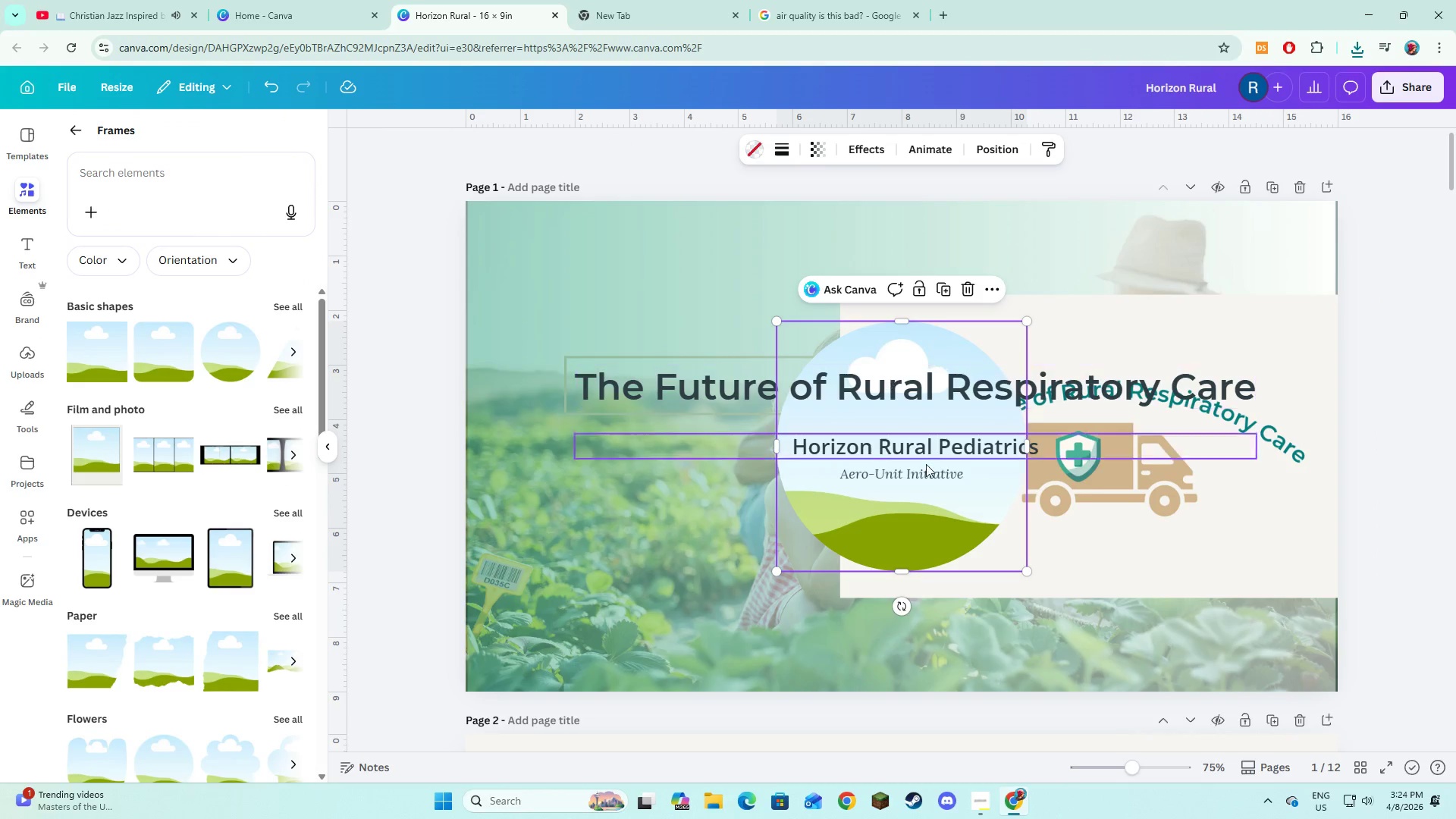 
left_click_drag(start_coordinate=[908, 545], to_coordinate=[915, 417])
 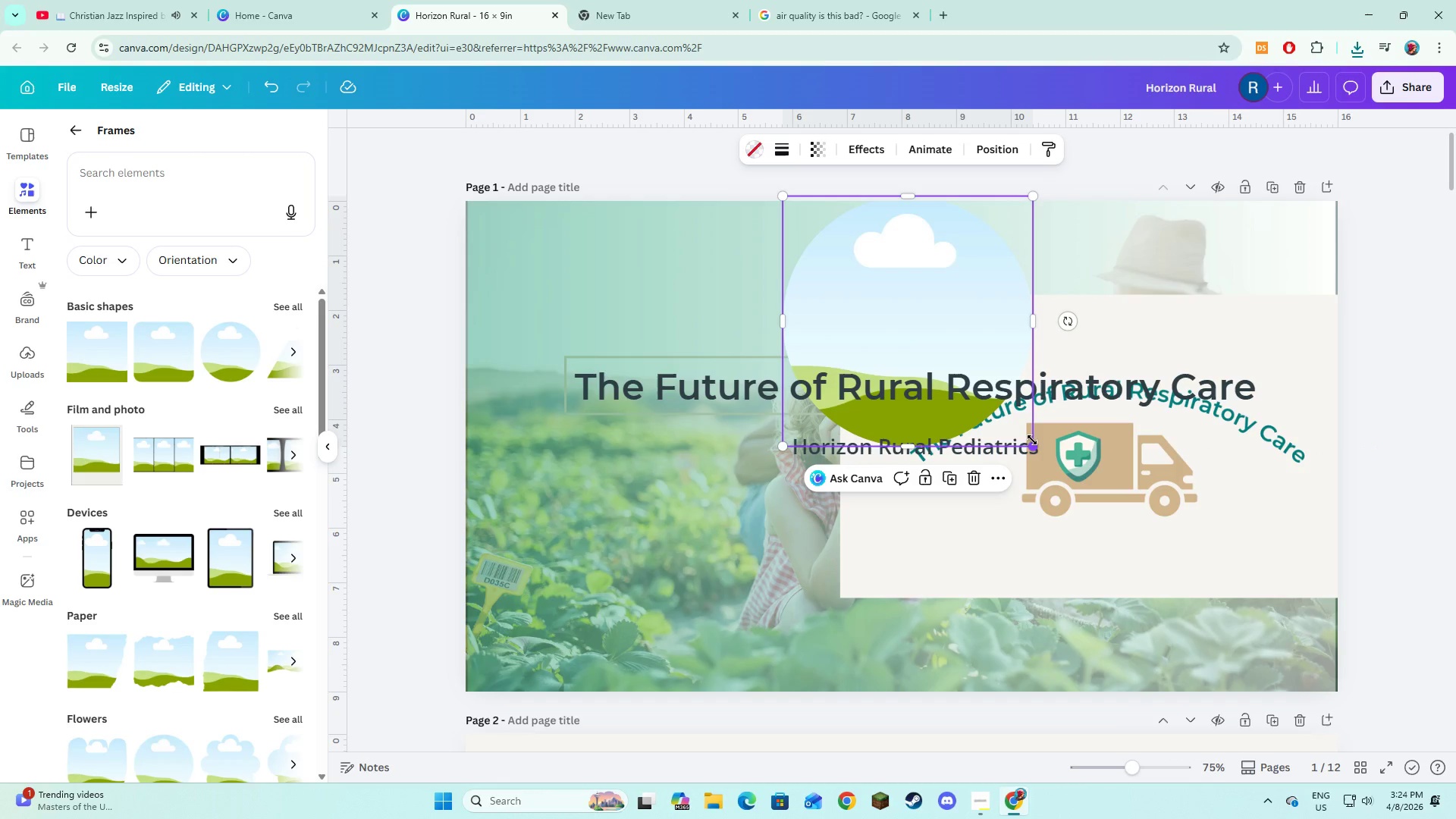 
left_click_drag(start_coordinate=[1032, 440], to_coordinate=[870, 314])
 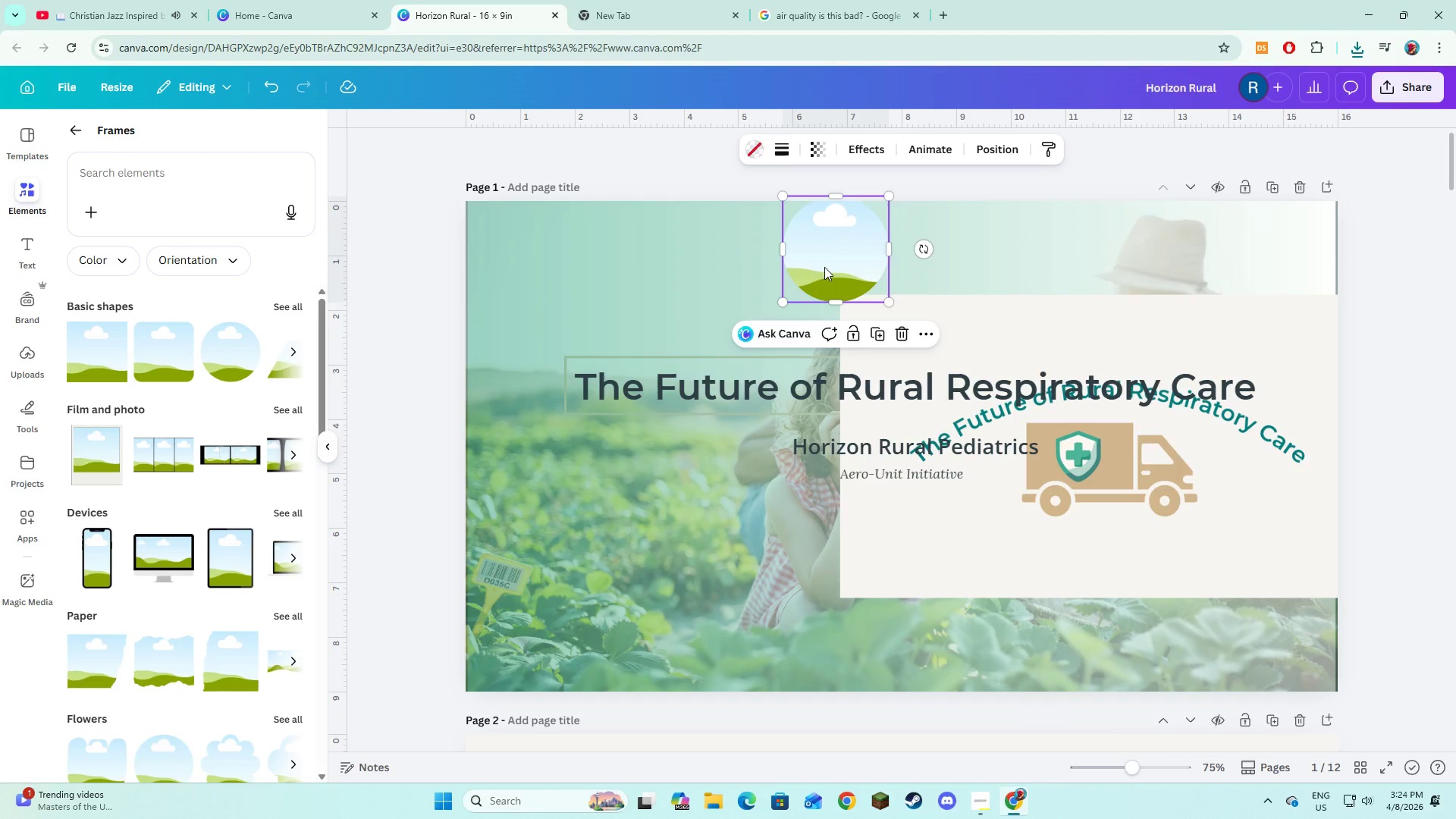 
left_click_drag(start_coordinate=[824, 267], to_coordinate=[913, 306])
 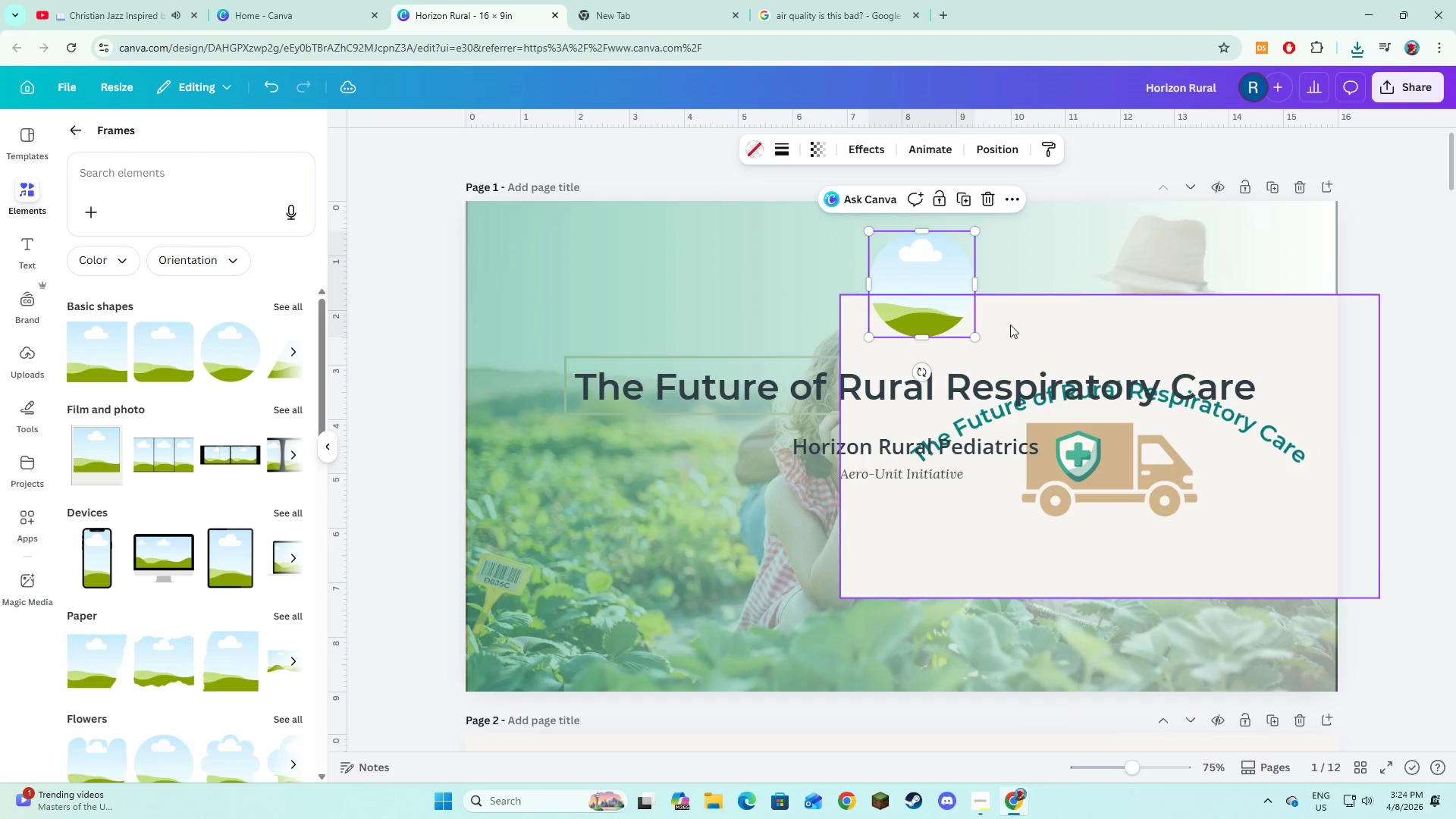 
left_click_drag(start_coordinate=[1010, 325], to_coordinate=[808, 498])
 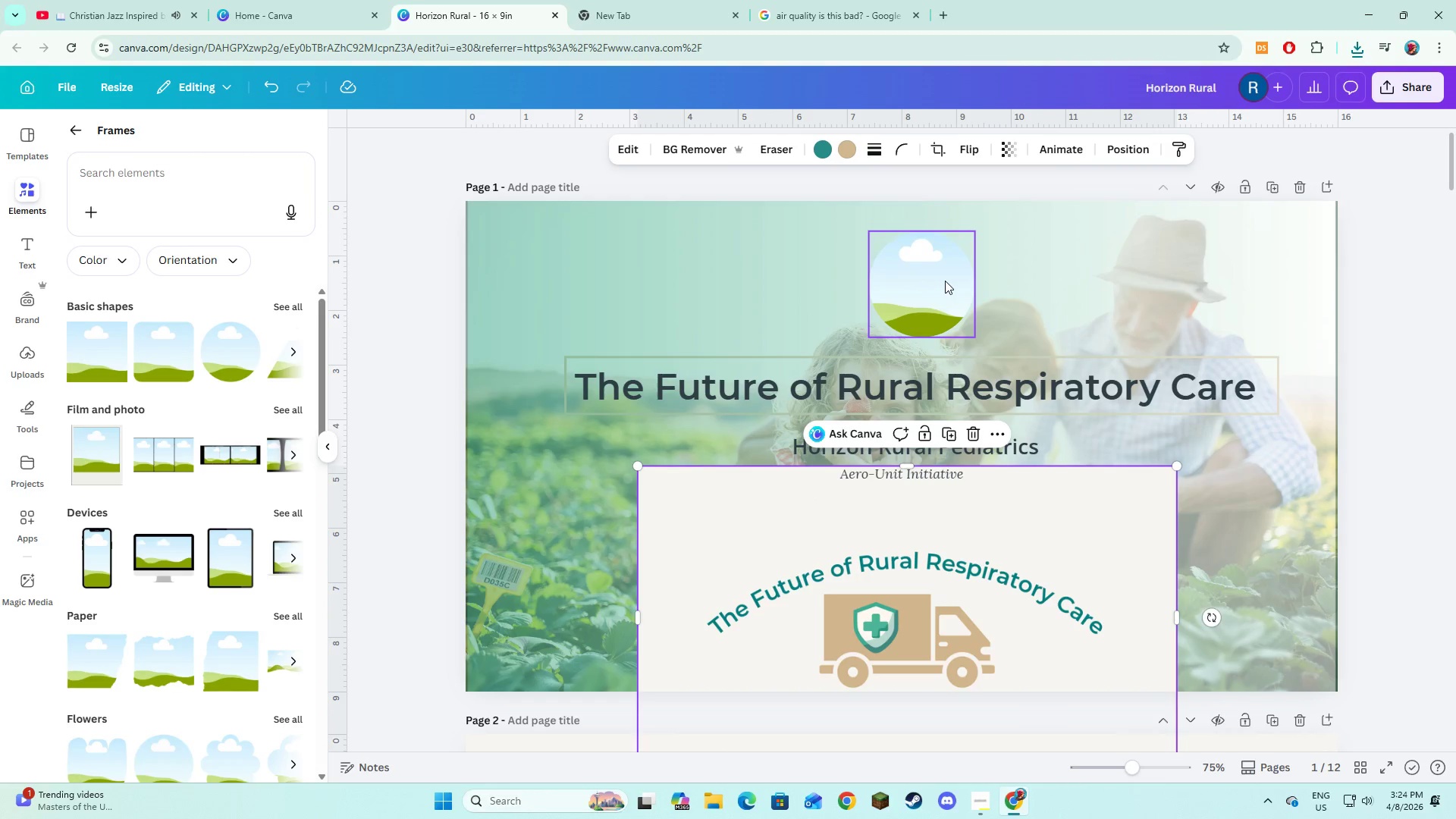 
left_click_drag(start_coordinate=[927, 287], to_coordinate=[907, 290])
 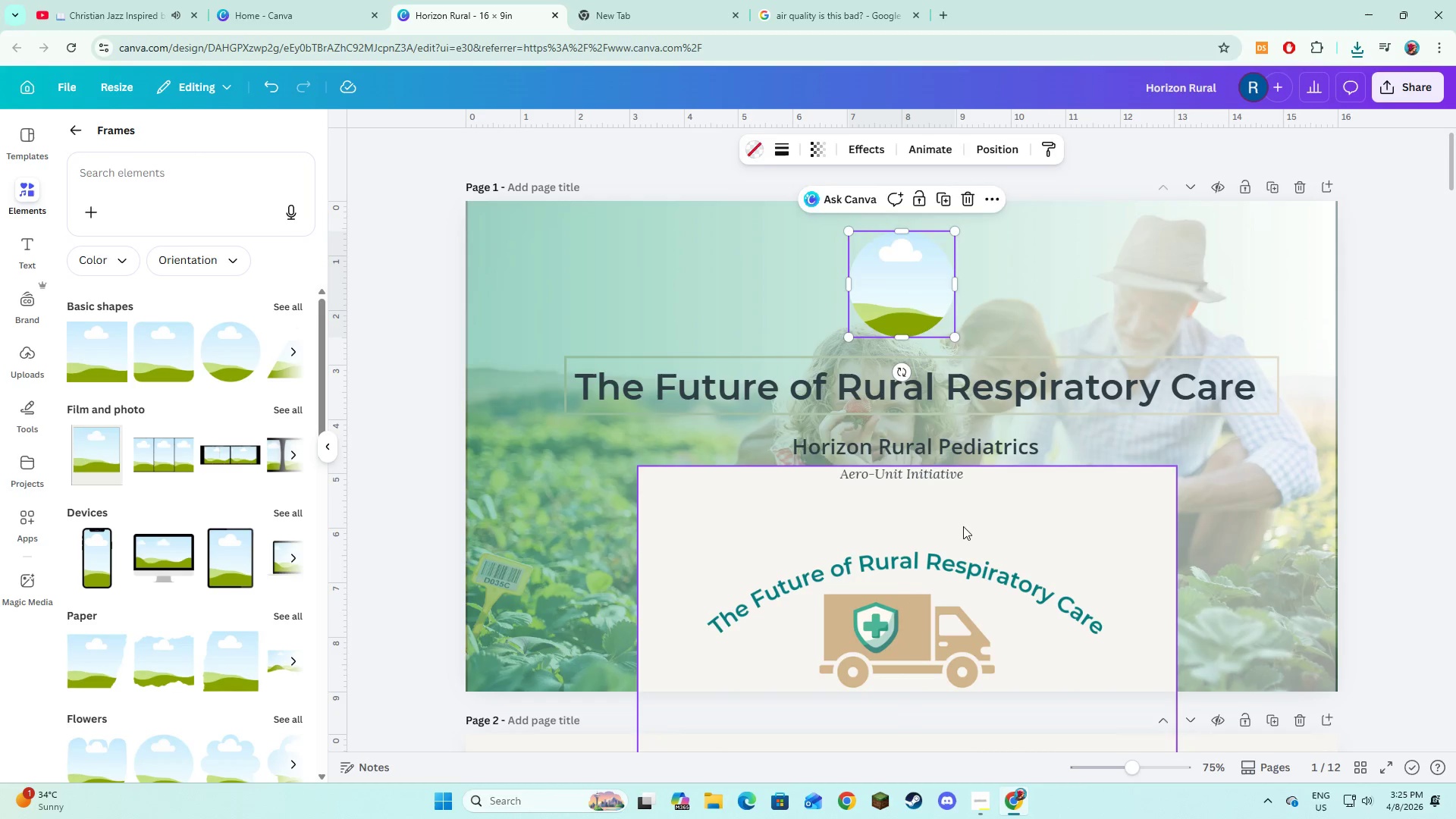 
left_click_drag(start_coordinate=[965, 528], to_coordinate=[910, 284])
 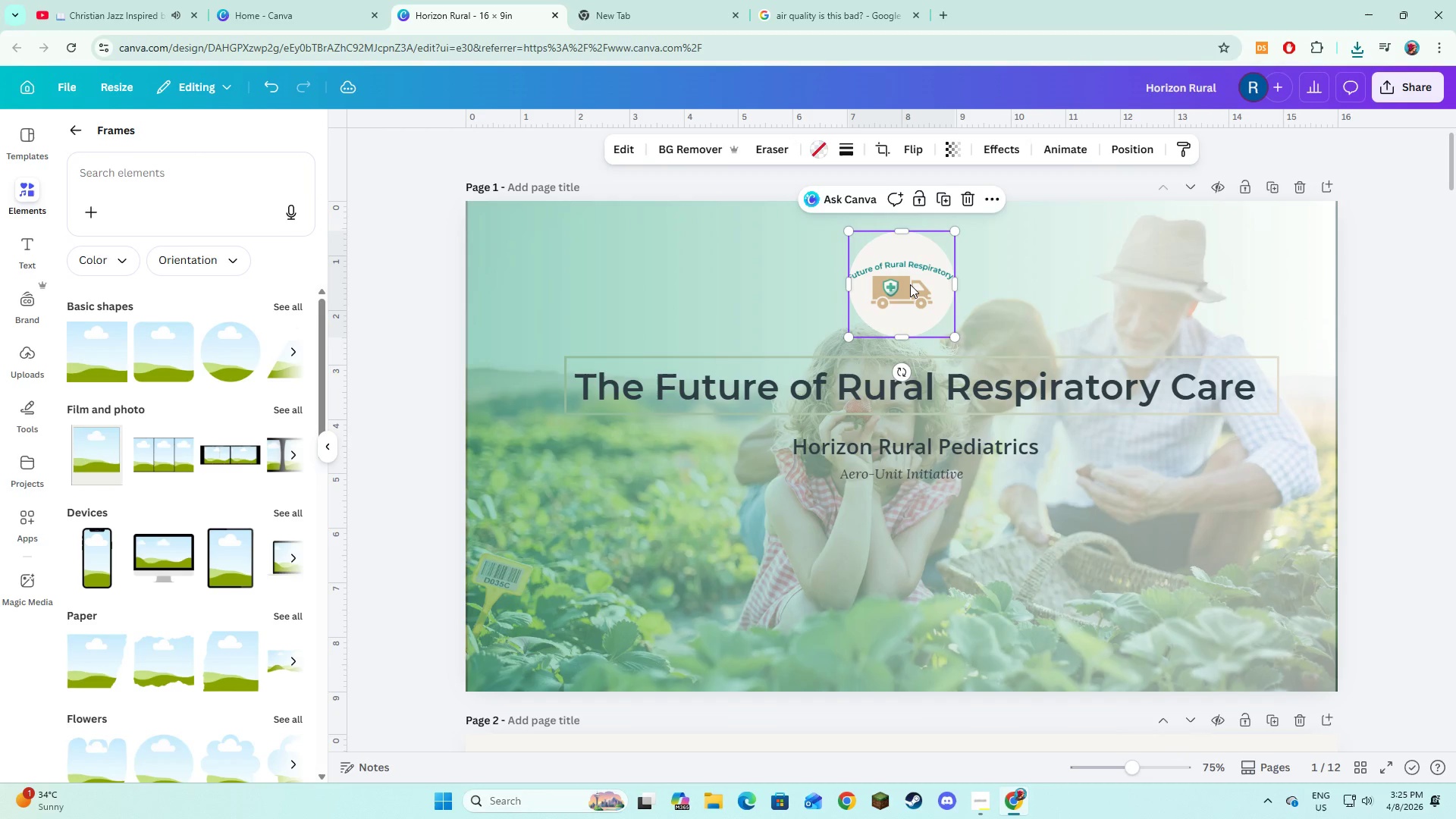 
double_click([910, 284])
 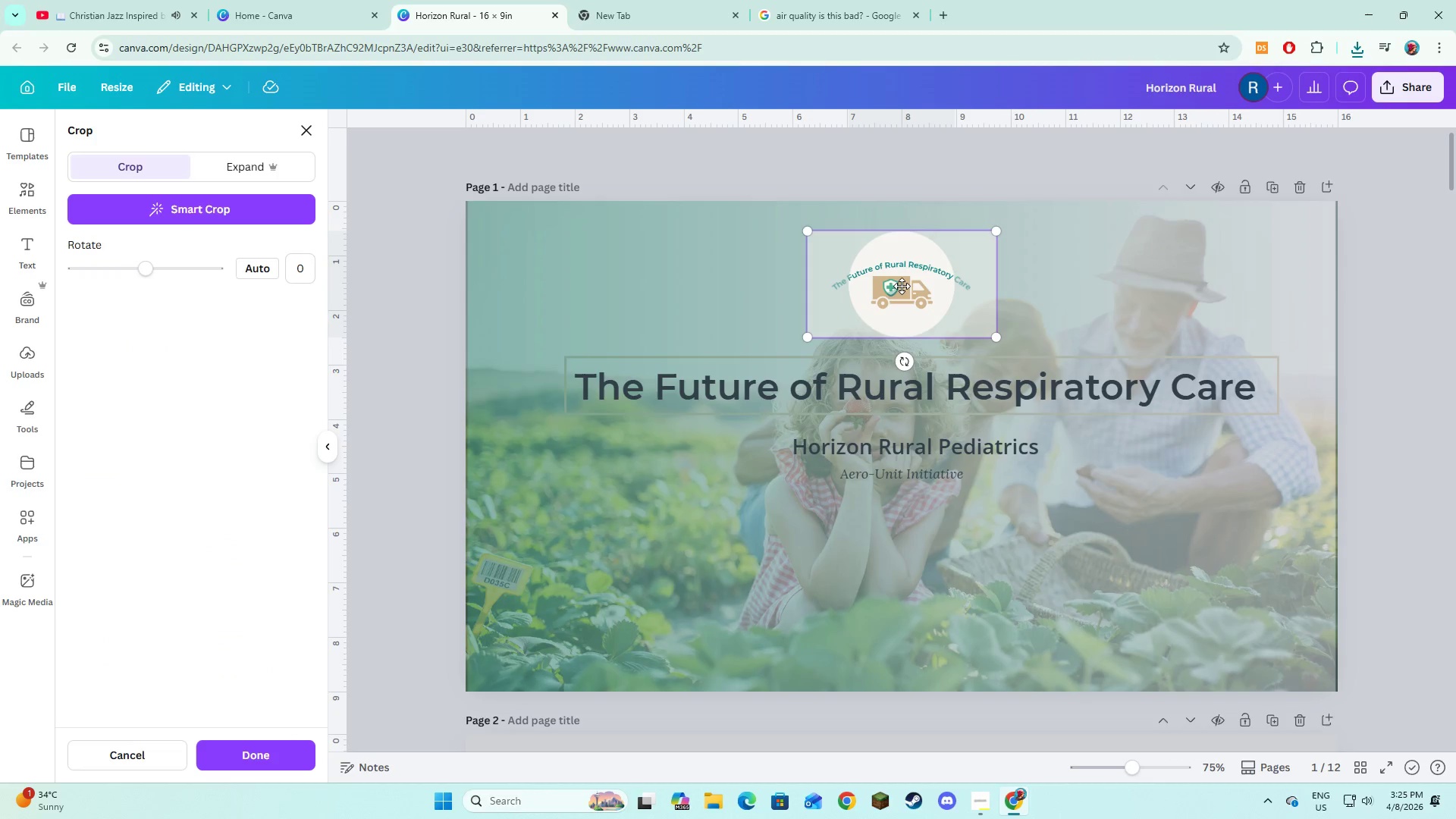 
left_click_drag(start_coordinate=[901, 286], to_coordinate=[910, 287])
 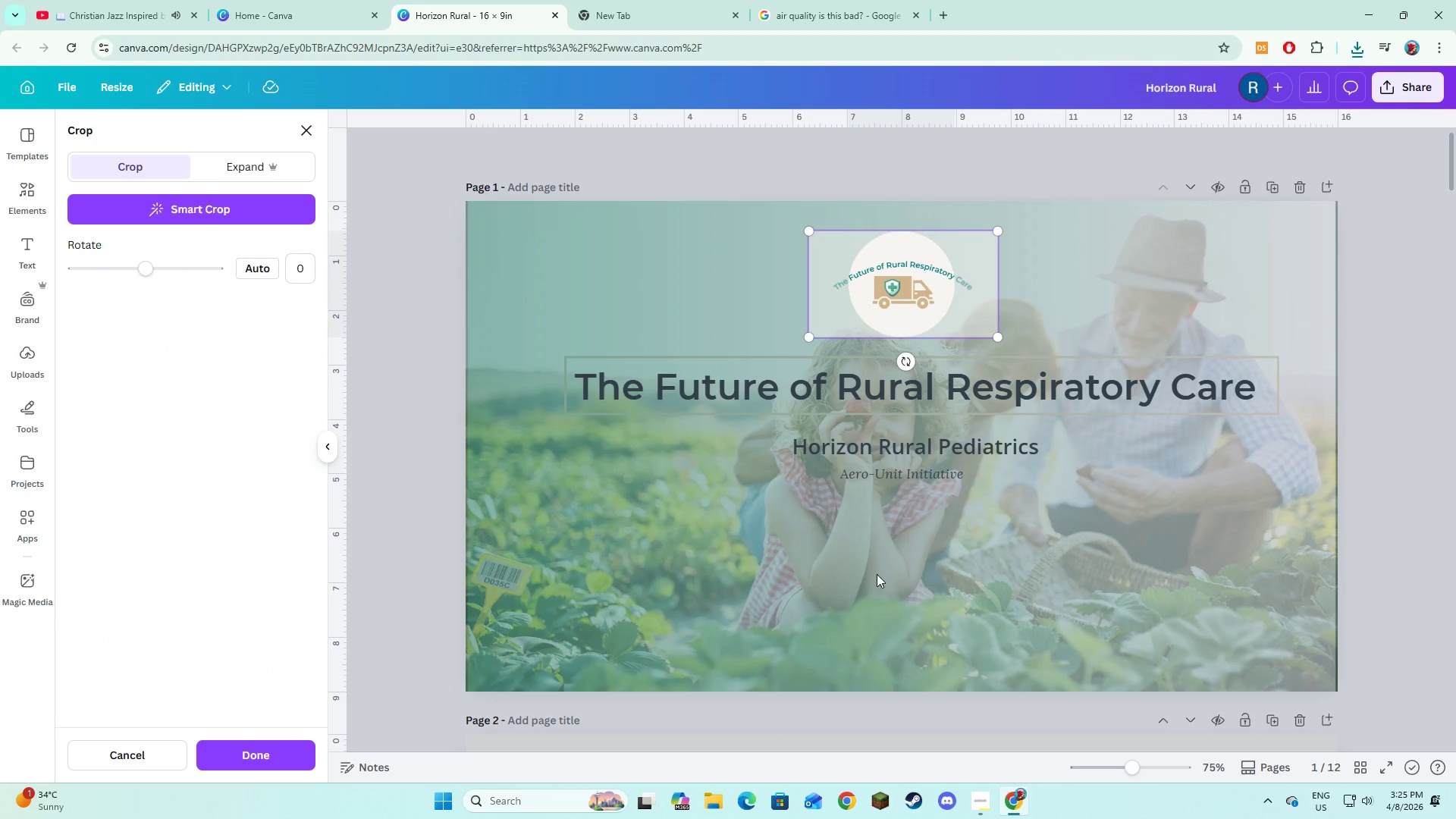 
left_click([876, 588])
 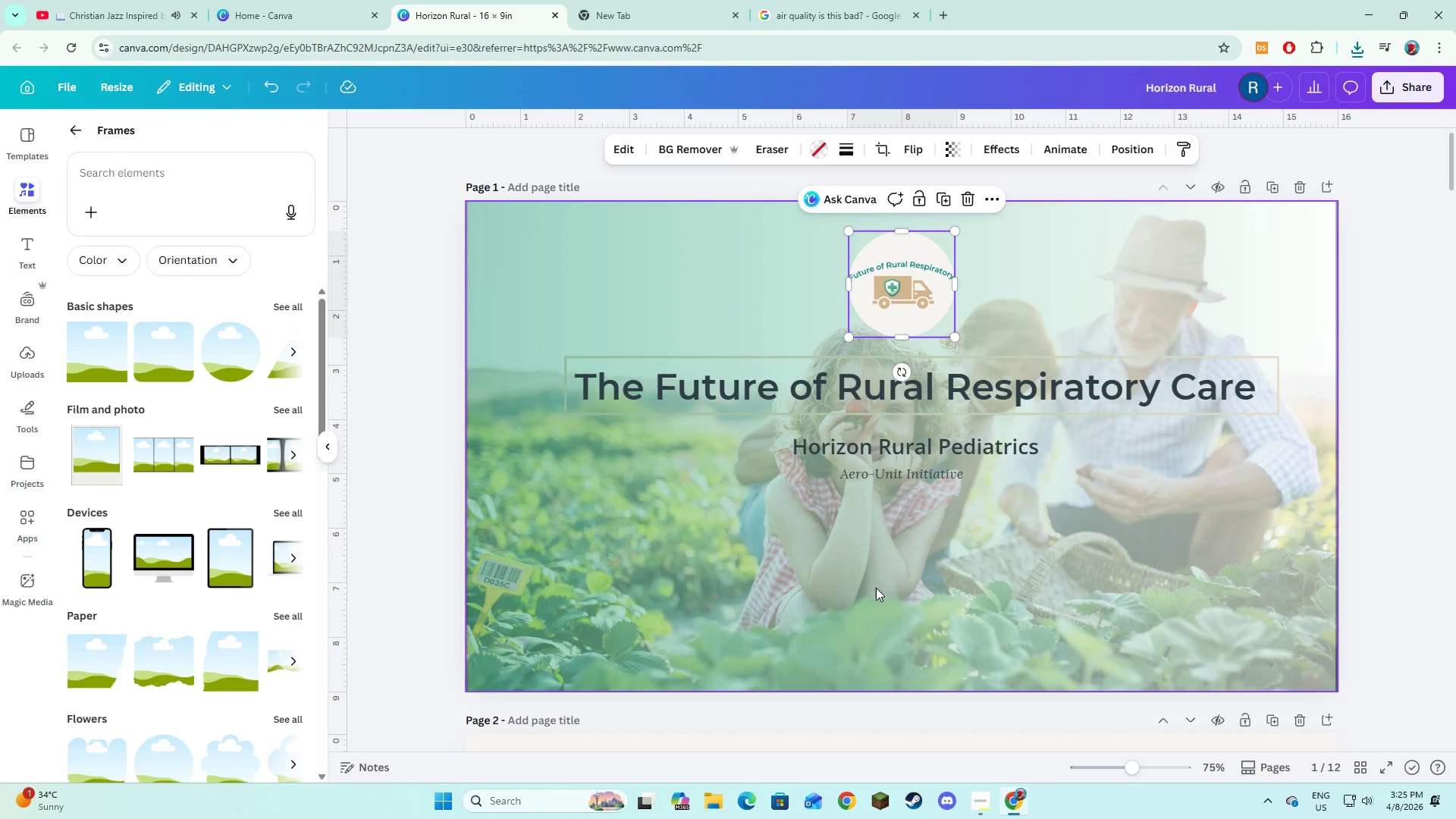 
wait(5.28)
 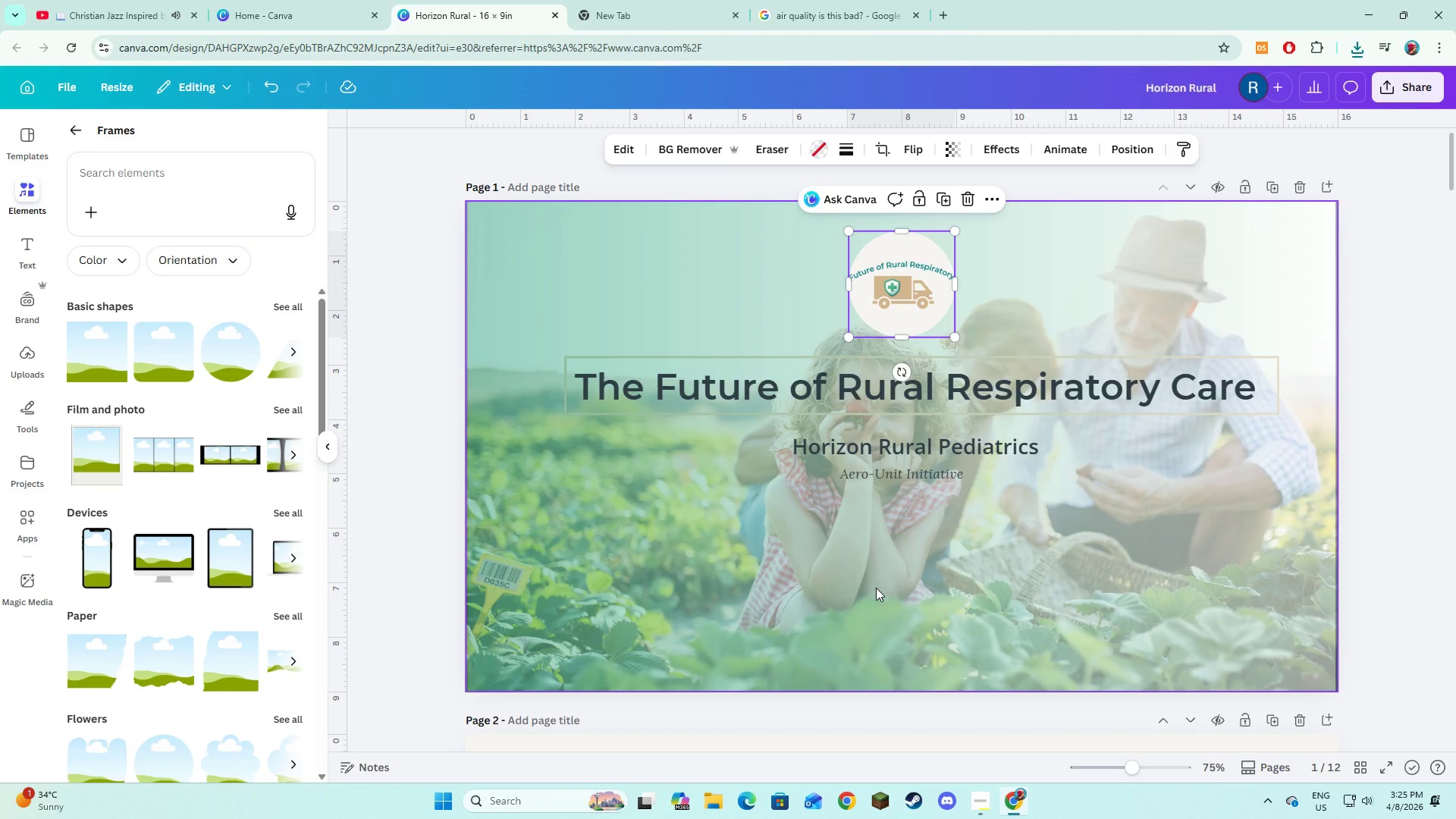 
left_click([876, 588])
 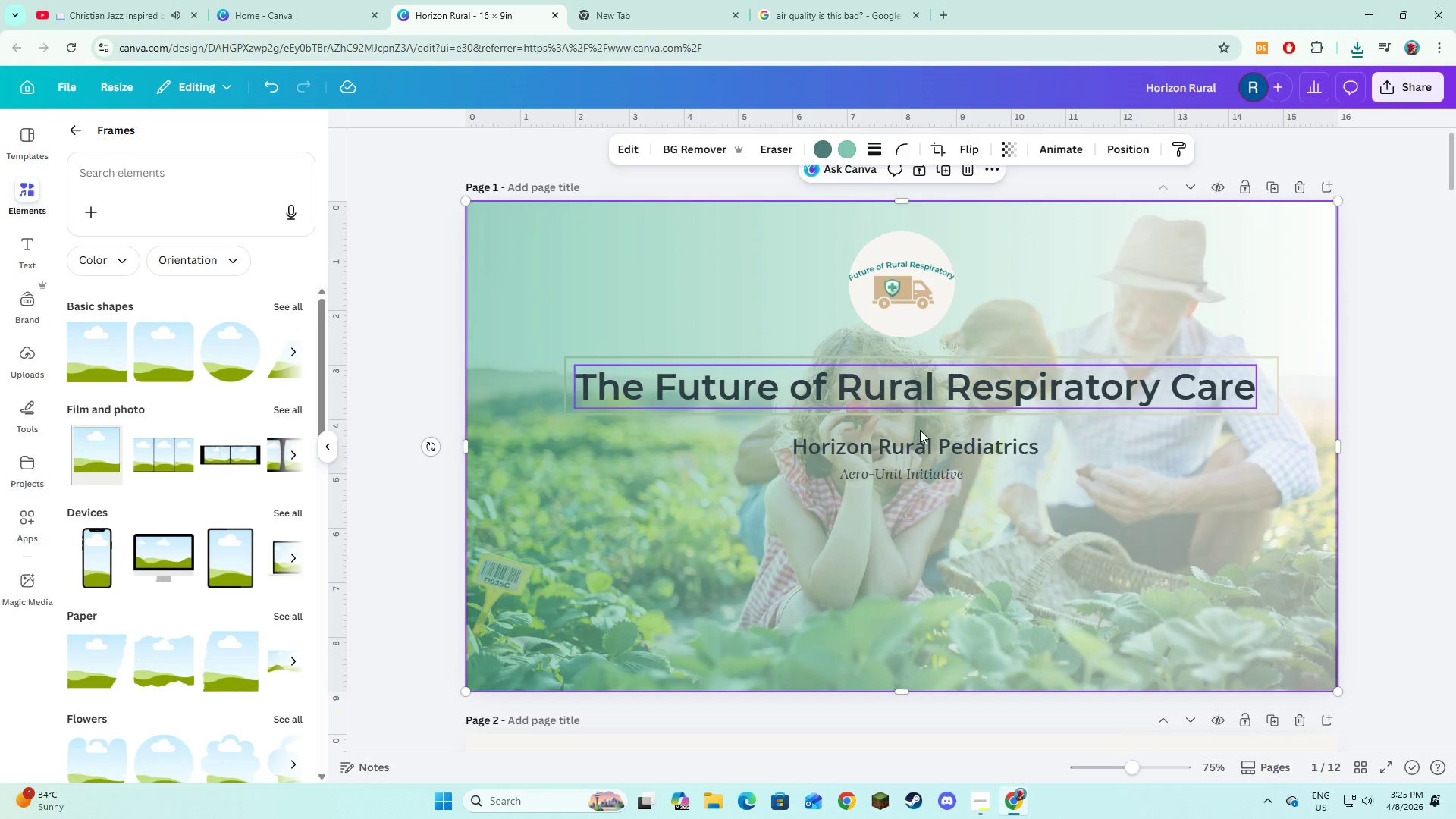 
left_click([889, 589])
 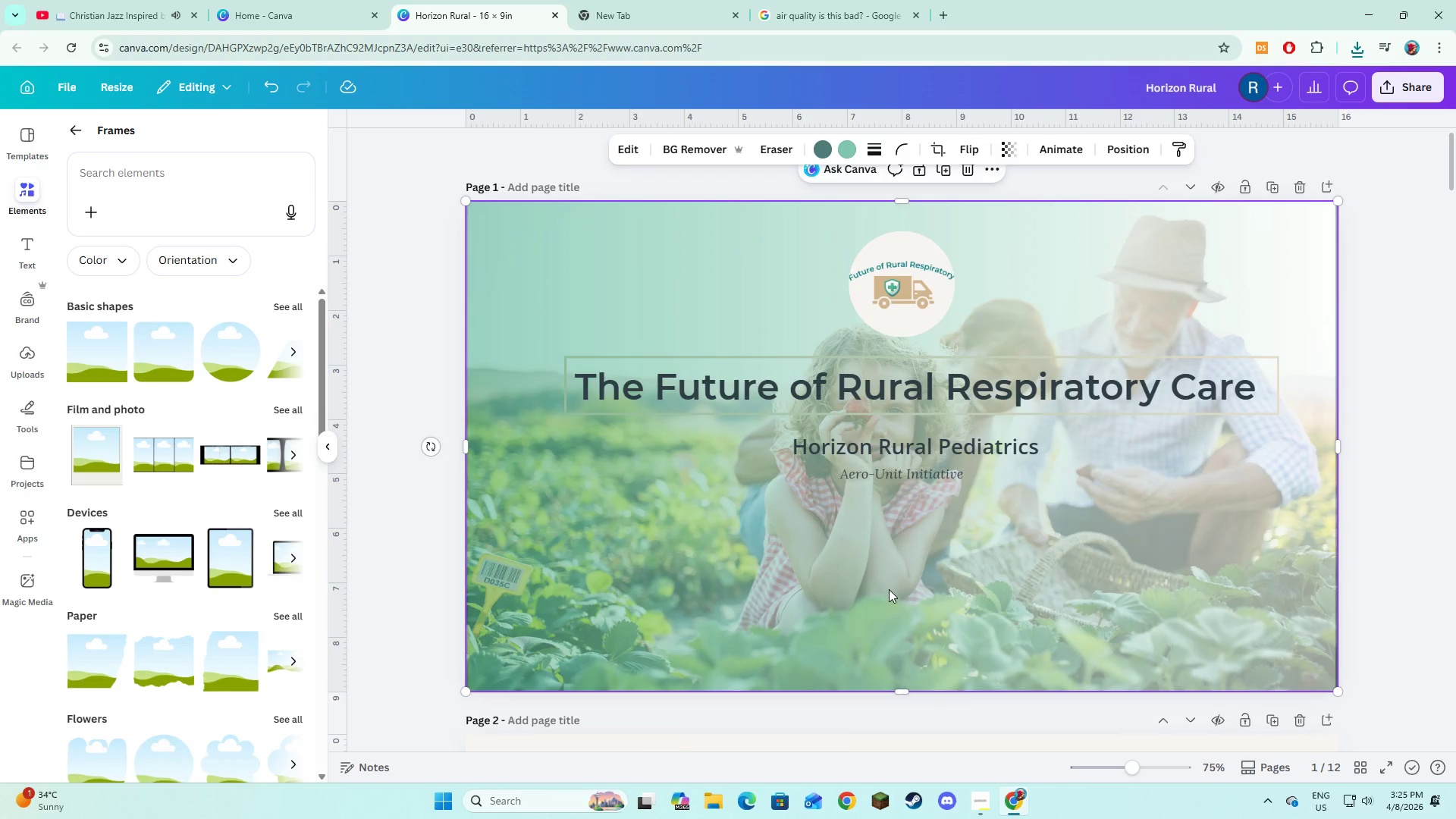 
scroll: coordinate [889, 590], scroll_direction: down, amount: 35.0
 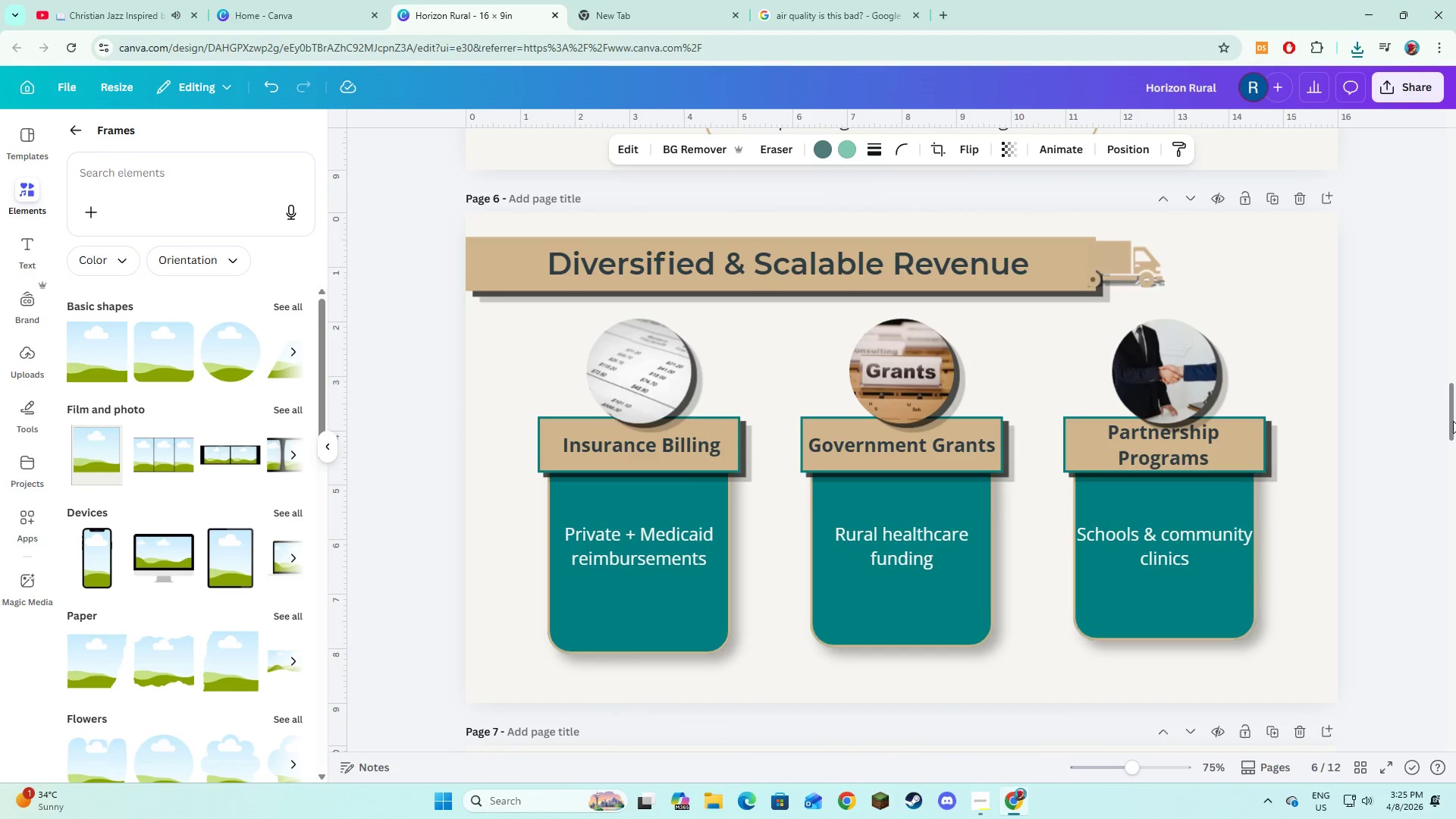 
left_click_drag(start_coordinate=[1452, 421], to_coordinate=[1455, 743])
 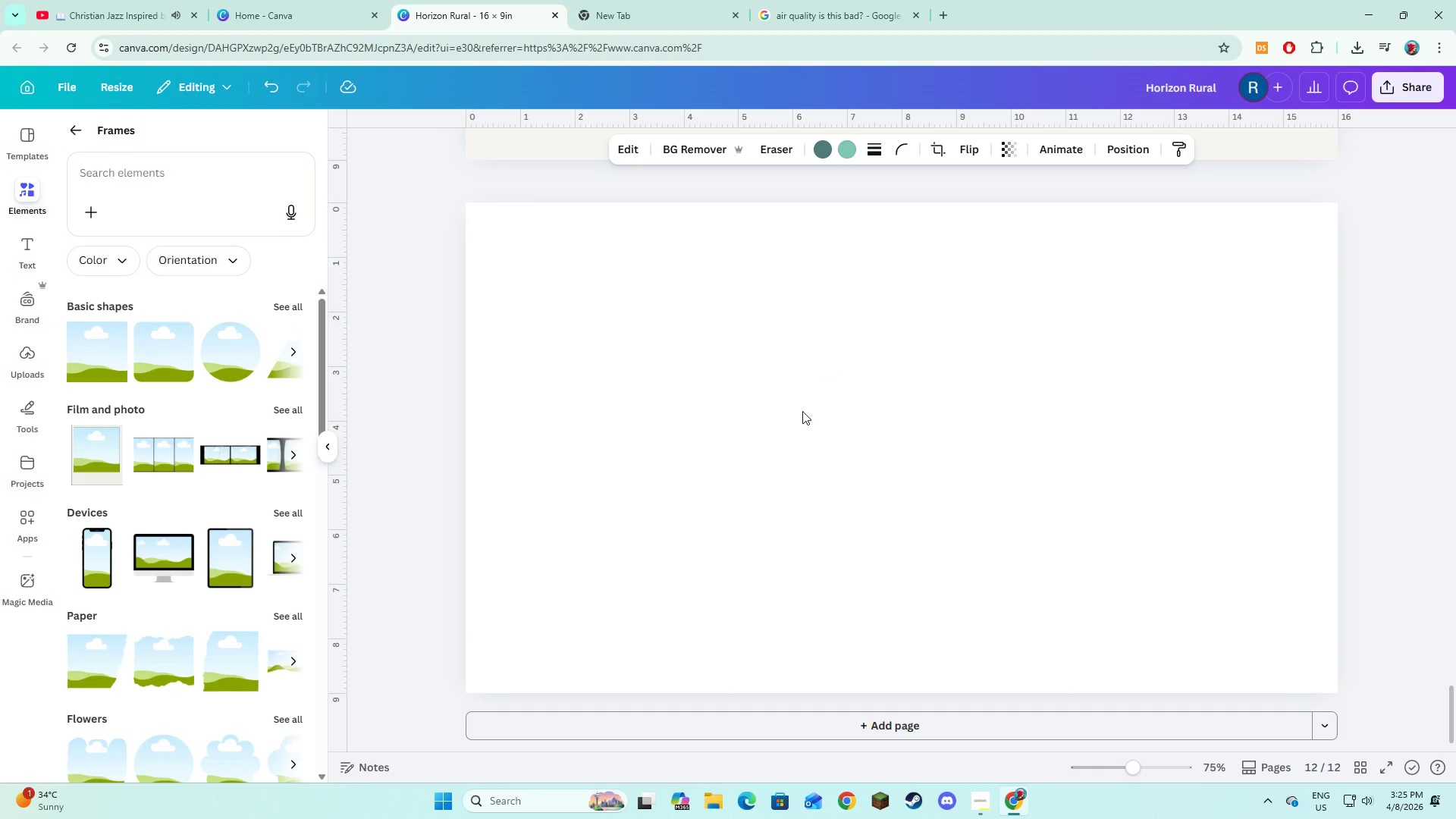 
scroll: coordinate [863, 438], scroll_direction: up, amount: 4.0
 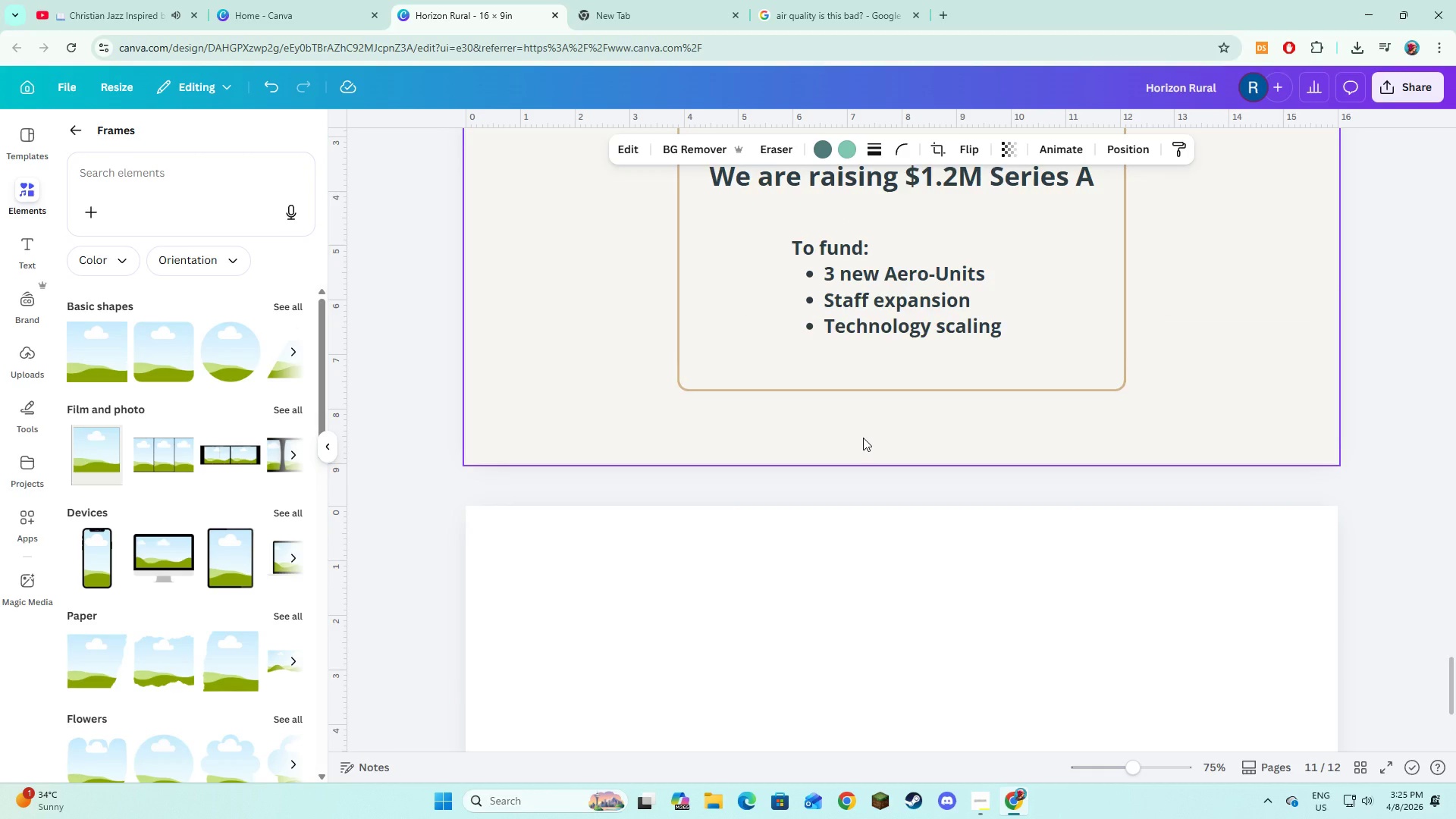 
left_click([871, 438])
 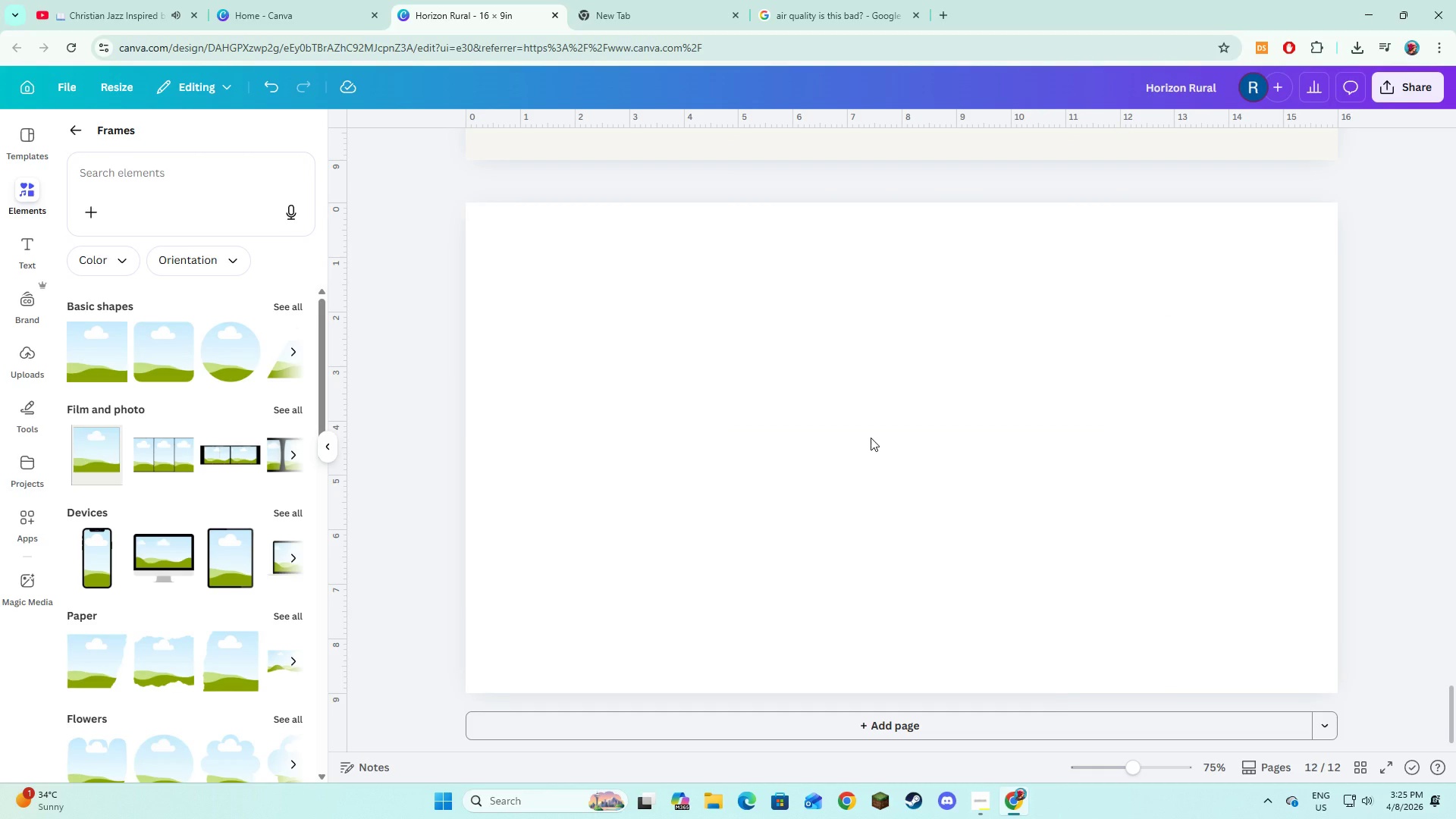 
scroll: coordinate [863, 438], scroll_direction: down, amount: 5.0
 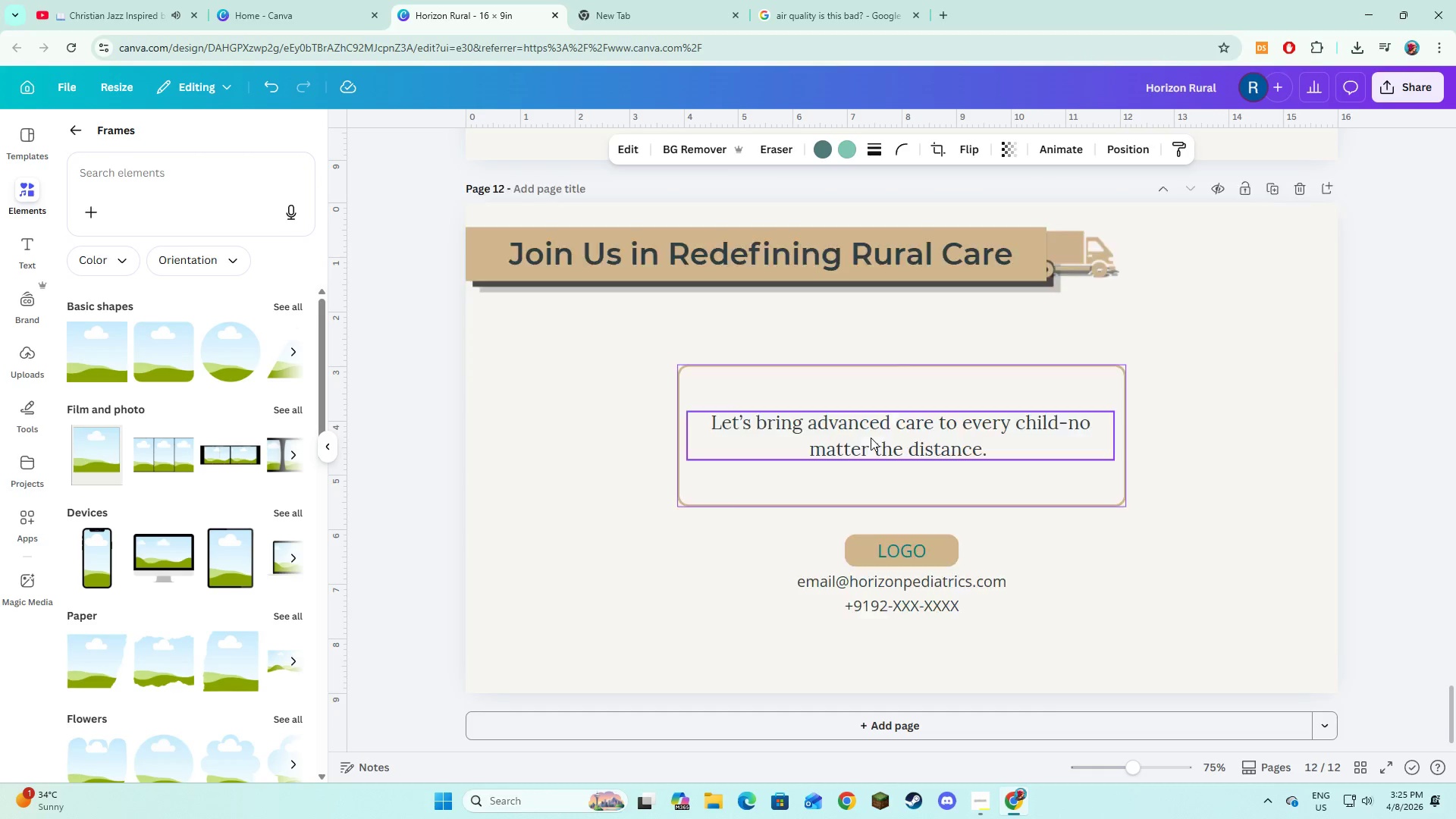 
left_click([871, 438])
 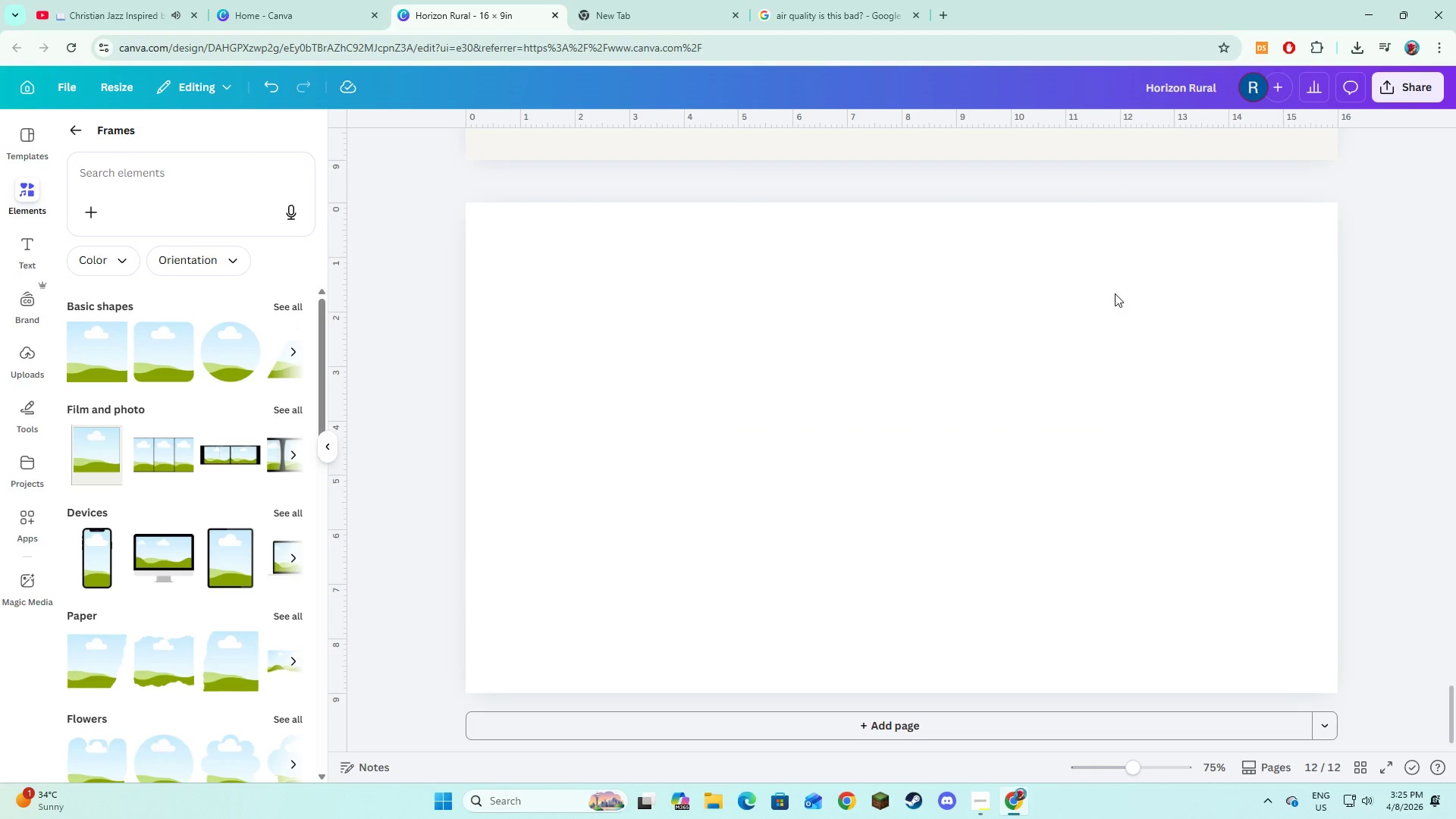 
left_click([1156, 300])
 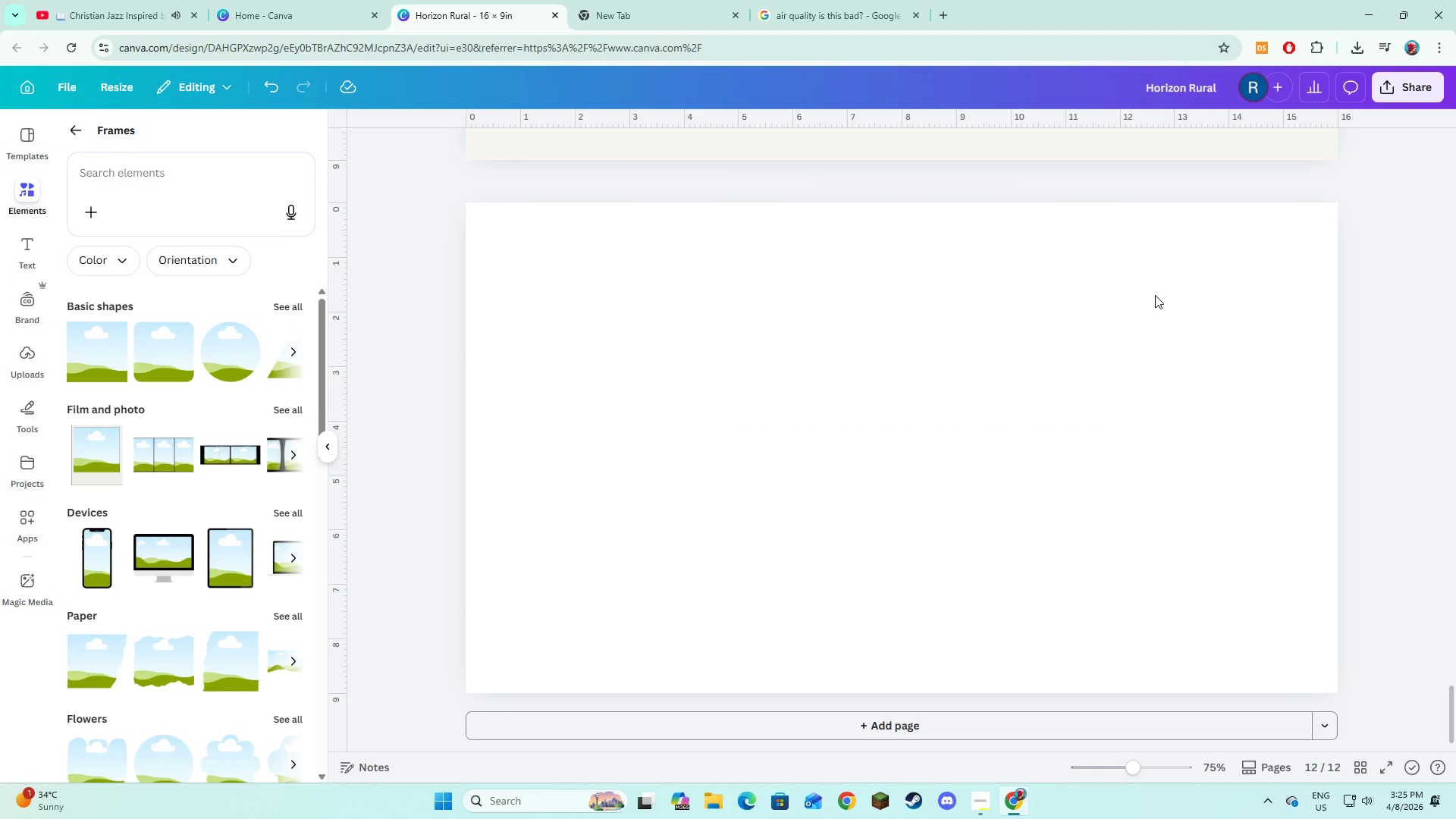 
scroll: coordinate [1154, 297], scroll_direction: up, amount: 7.0
 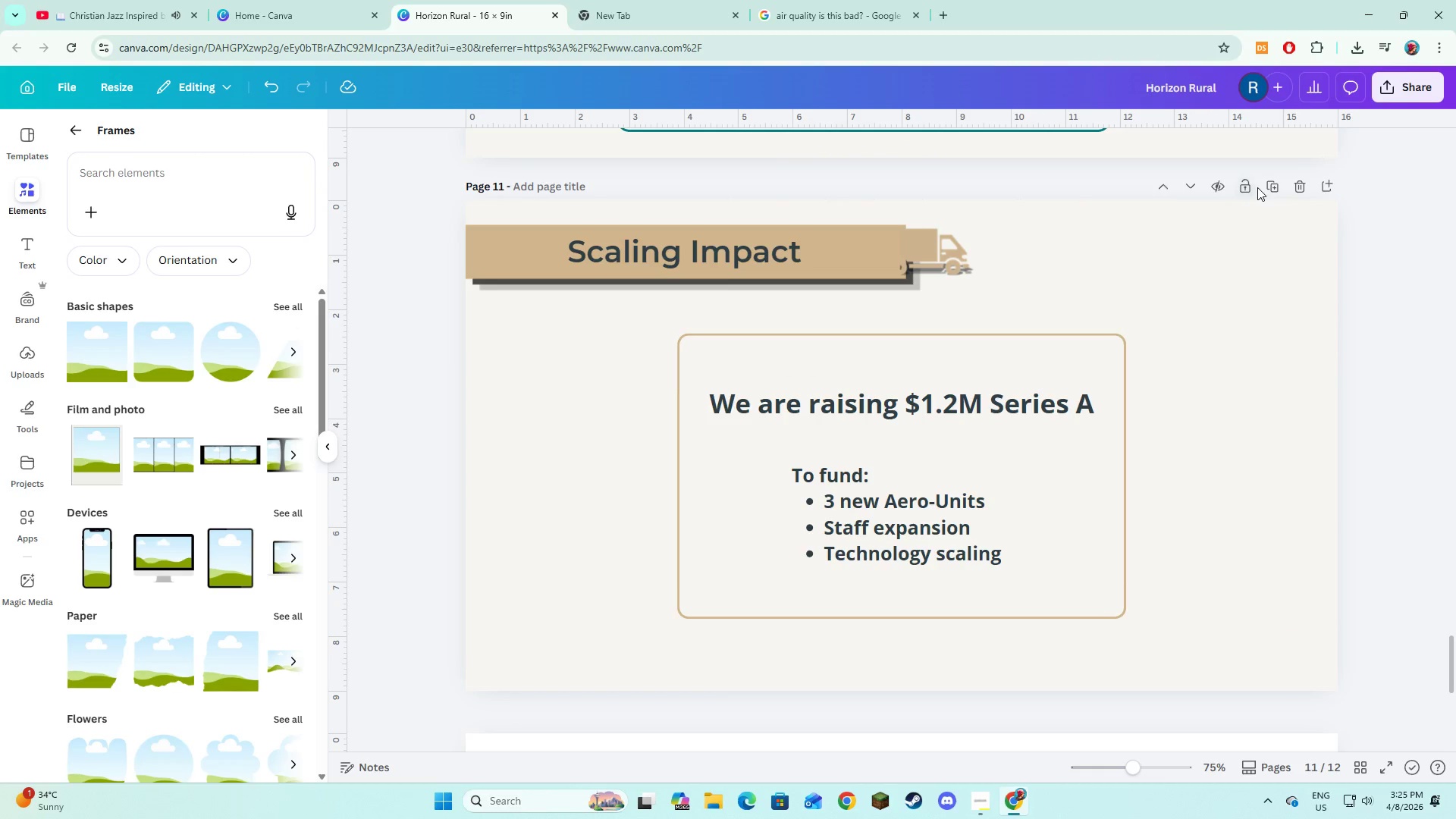 
left_click([1270, 185])
 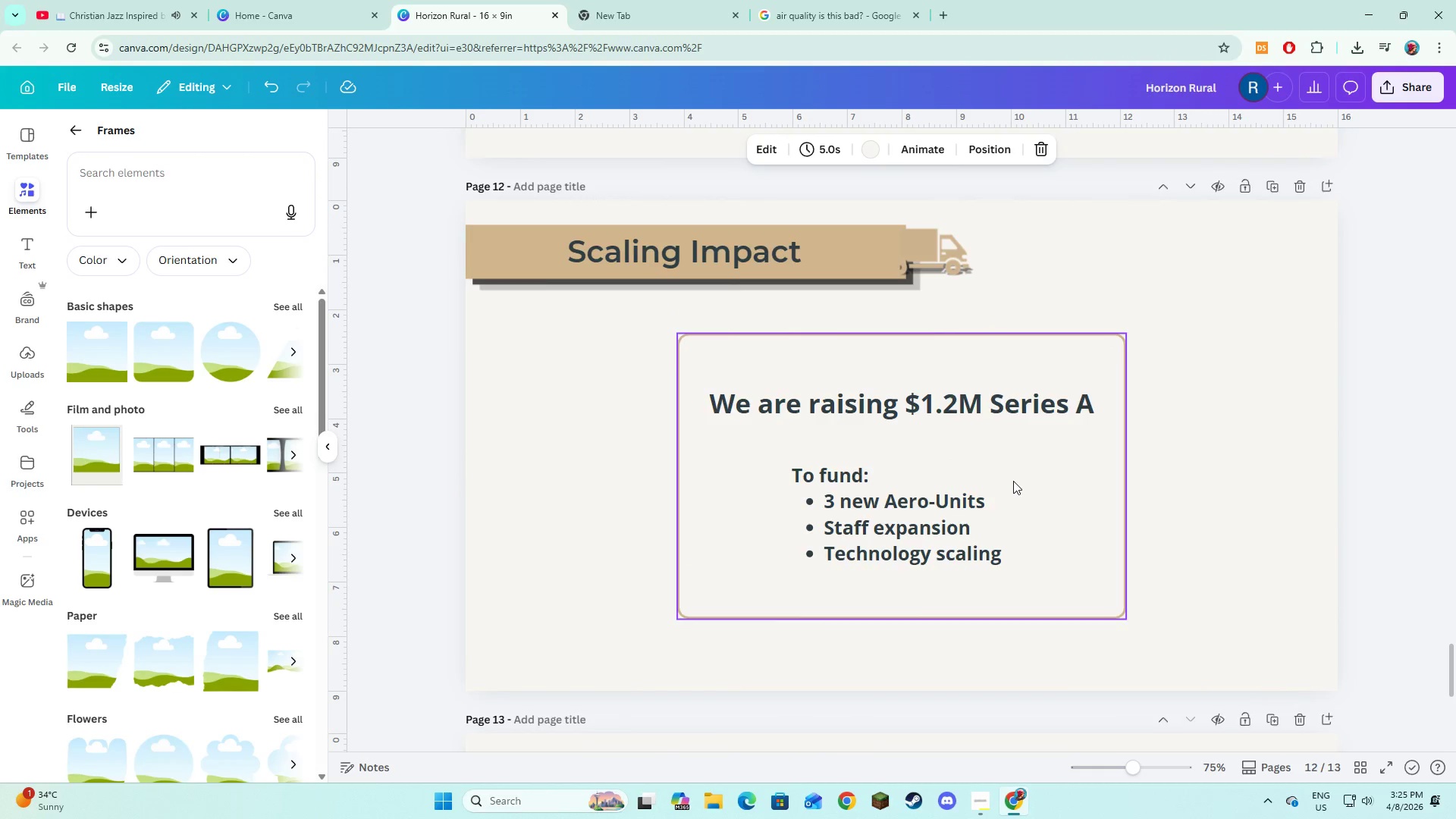 
scroll: coordinate [1013, 481], scroll_direction: down, amount: 5.0
 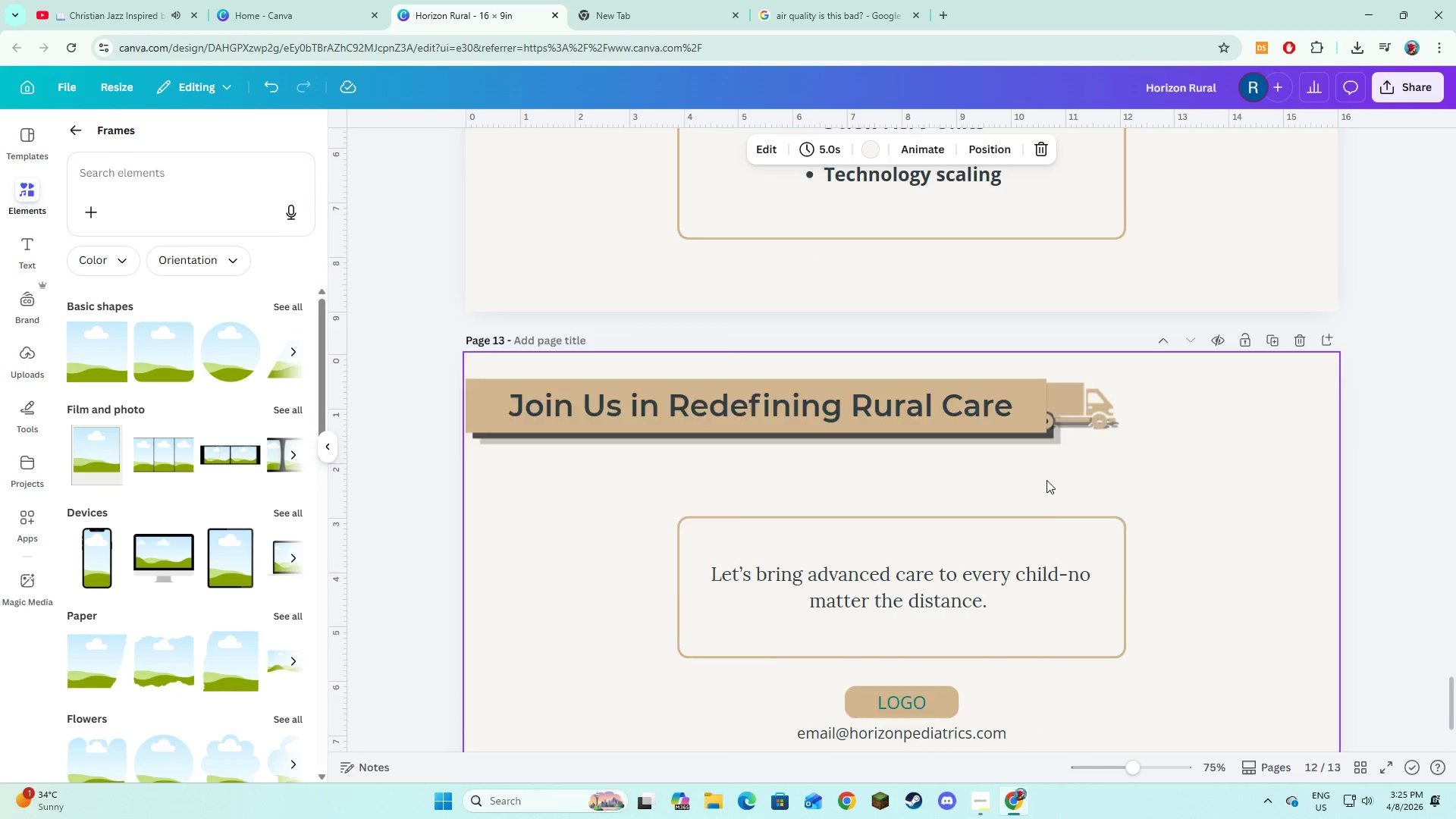 
scroll: coordinate [1130, 491], scroll_direction: up, amount: 7.0
 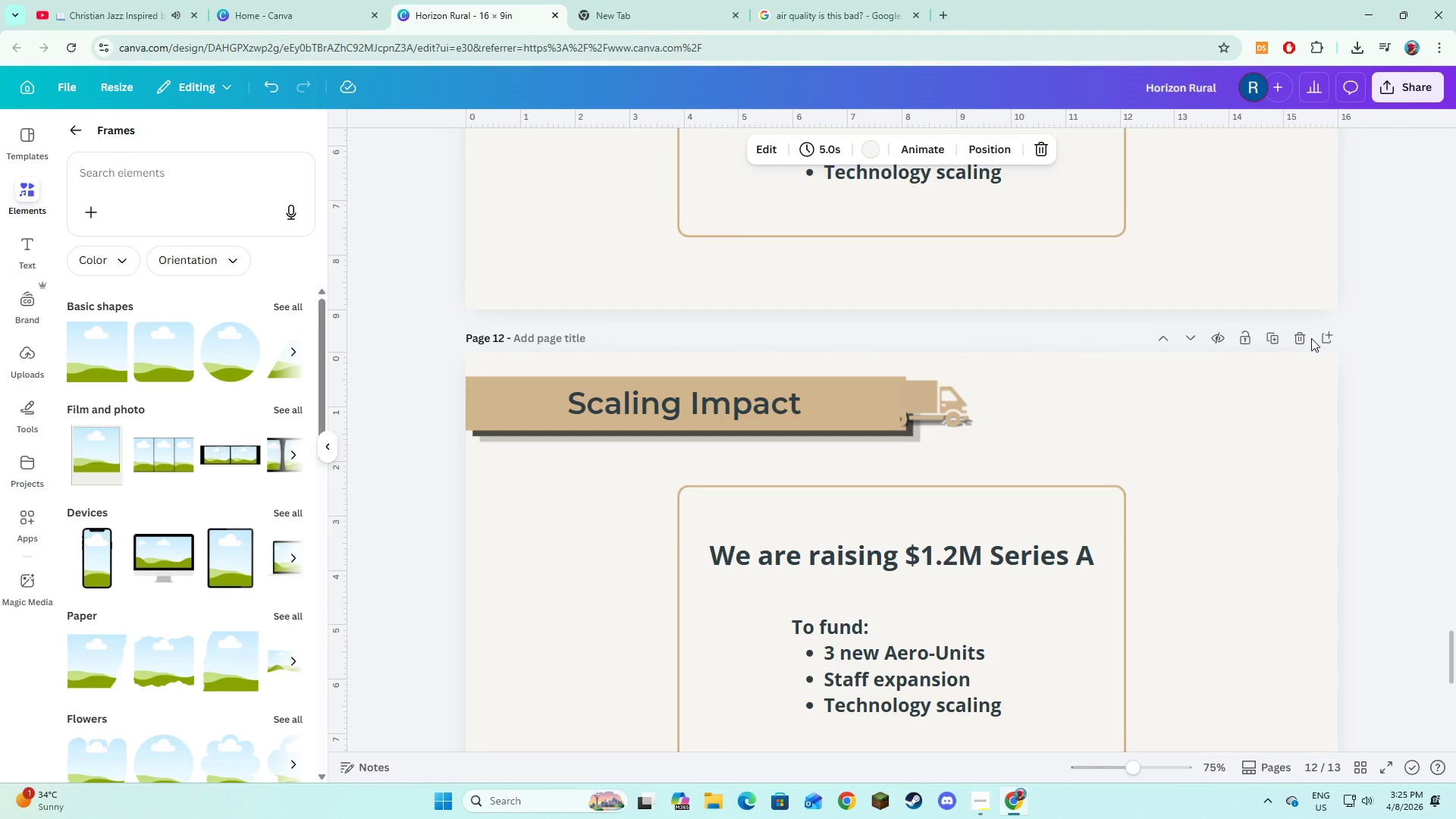 
left_click([1306, 337])
 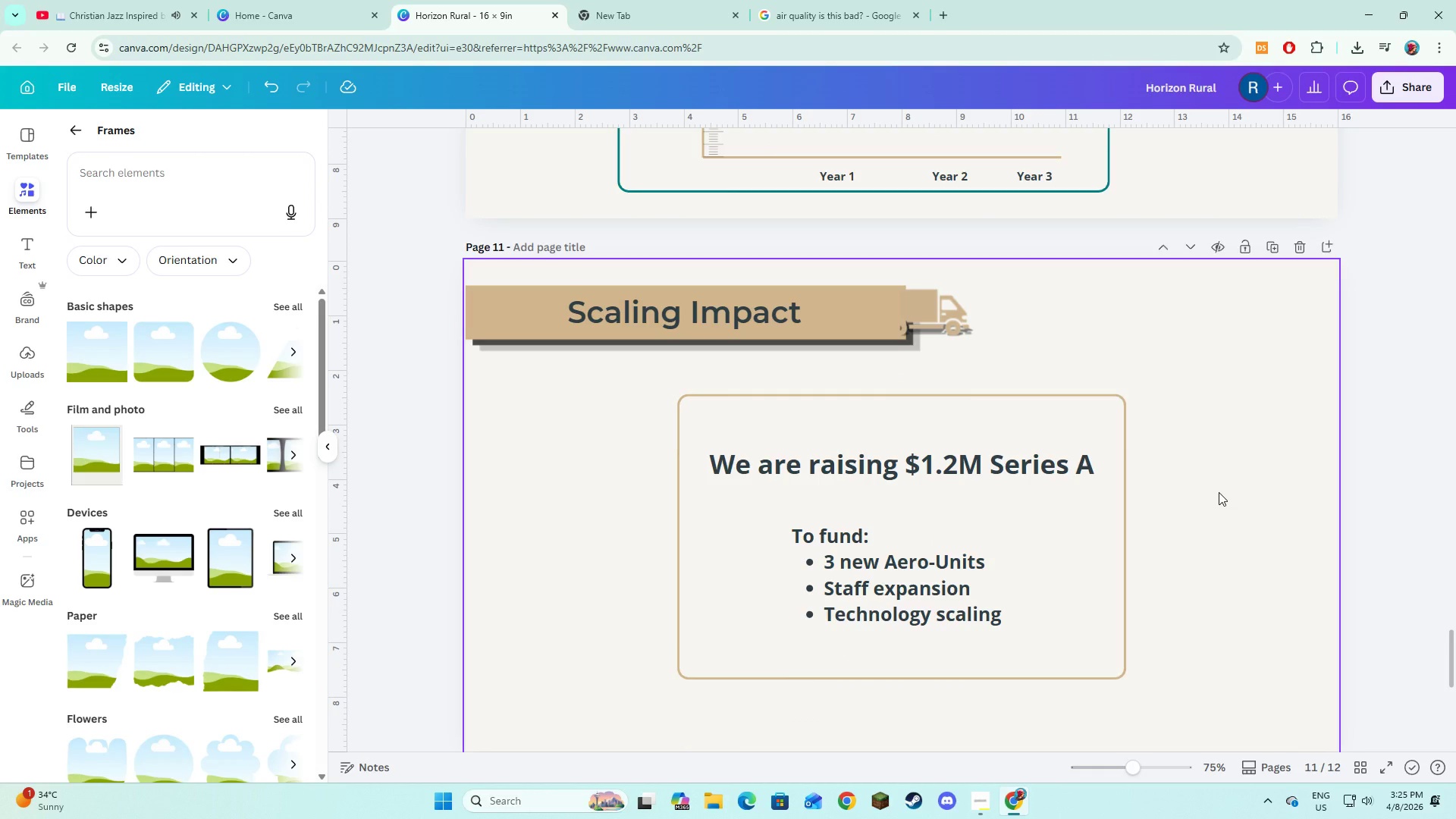 
scroll: coordinate [1219, 492], scroll_direction: down, amount: 8.0
 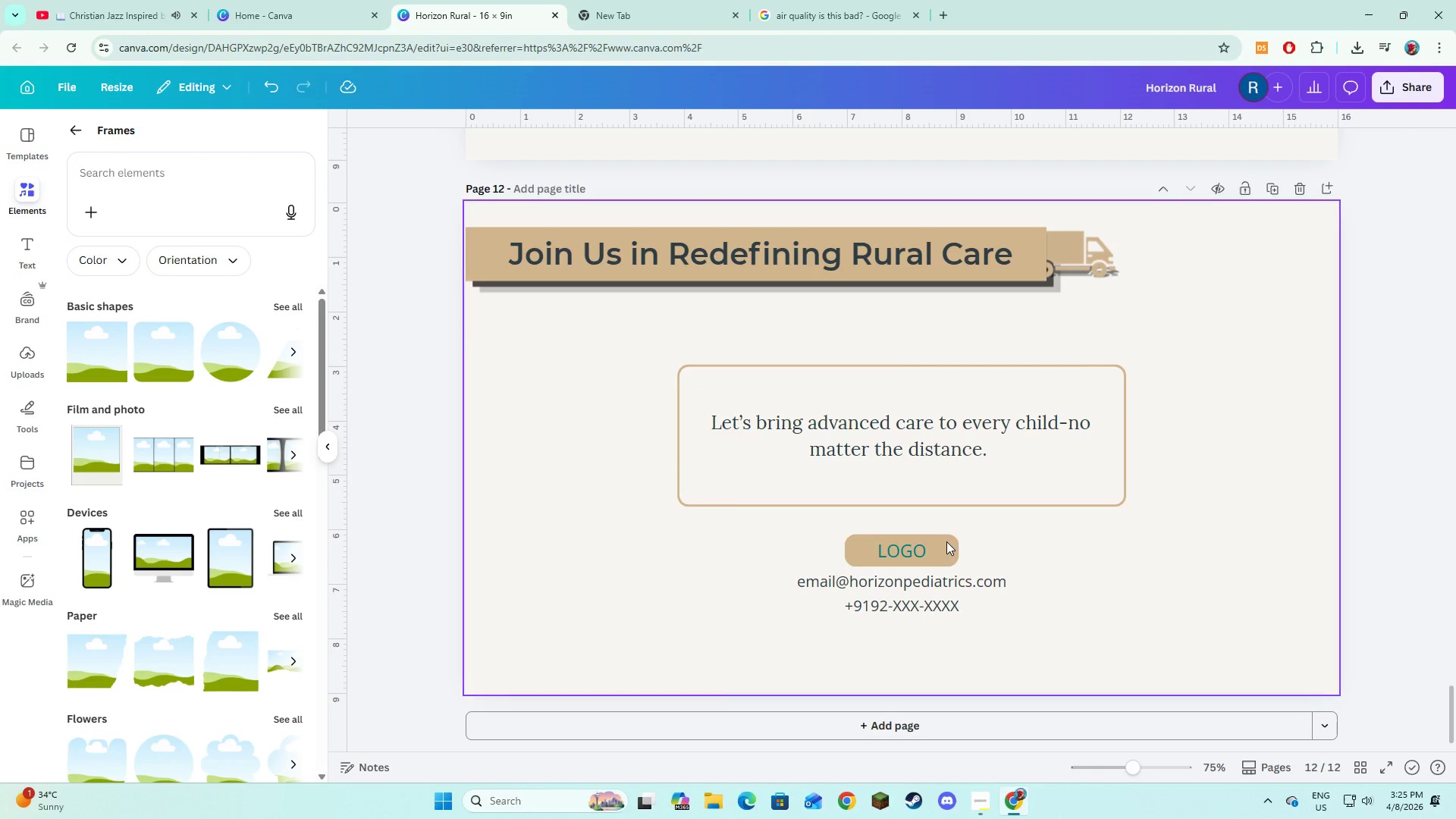 
left_click([941, 547])
 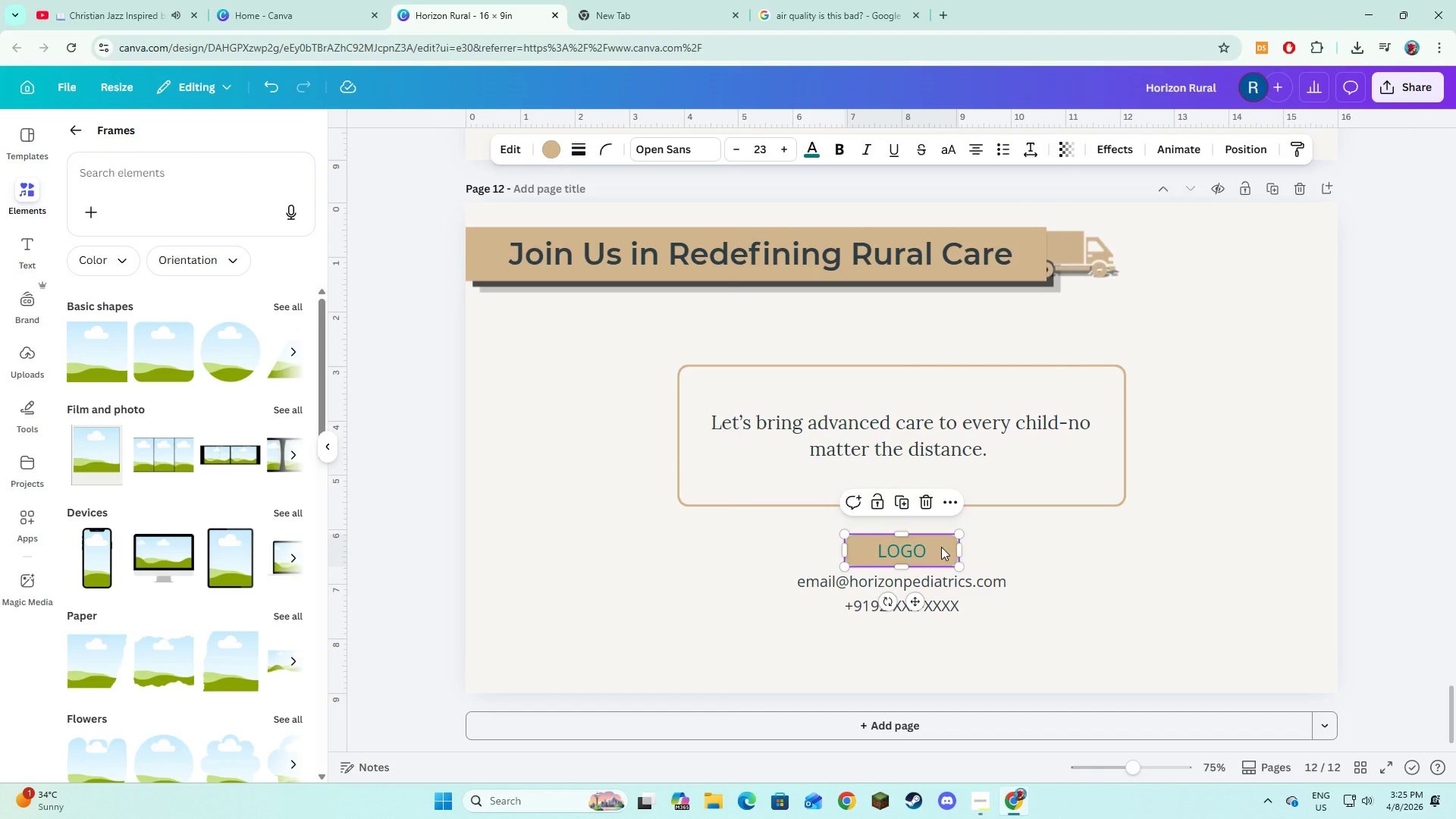 
key(Backspace)
 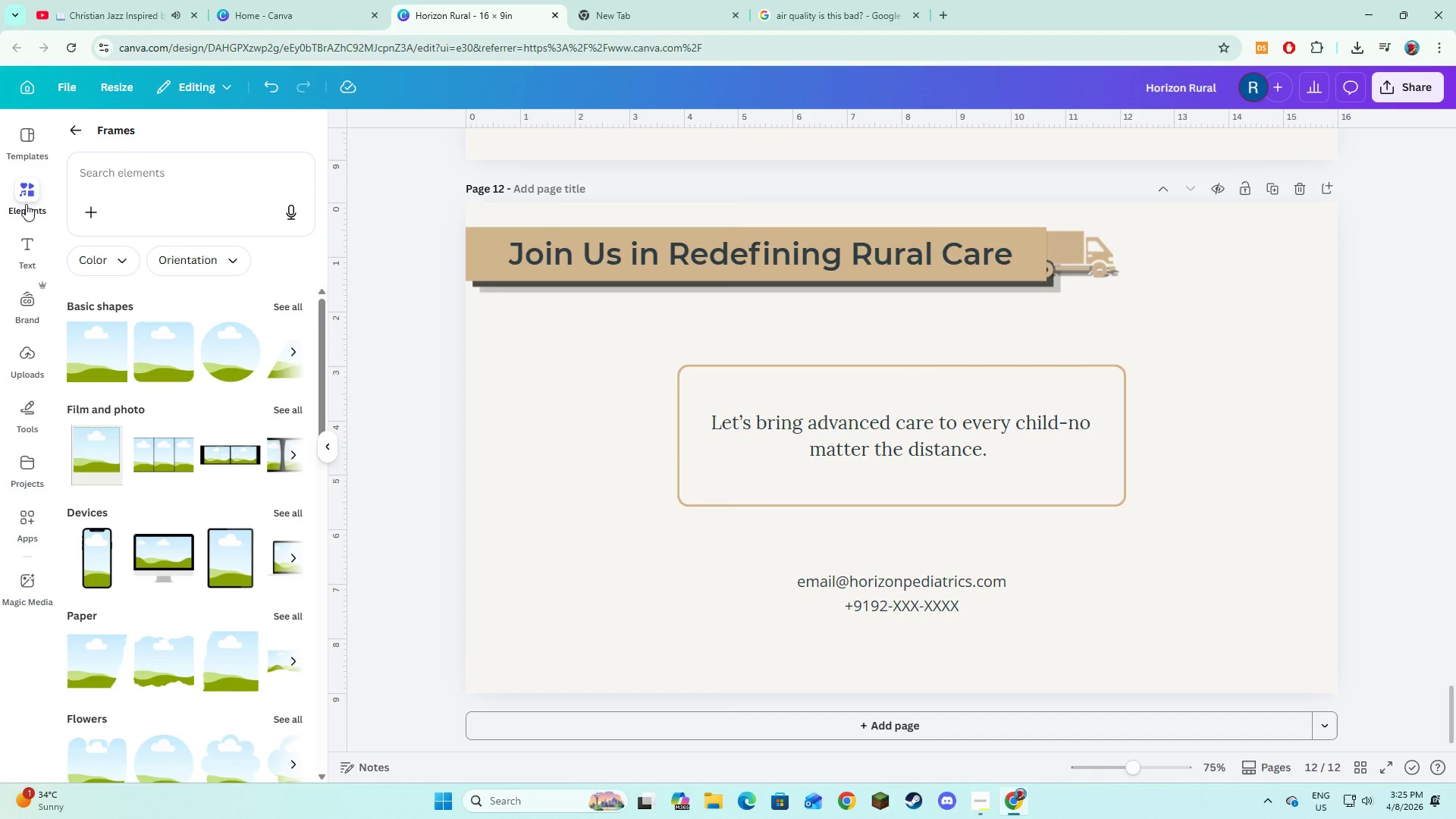 
left_click([70, 129])
 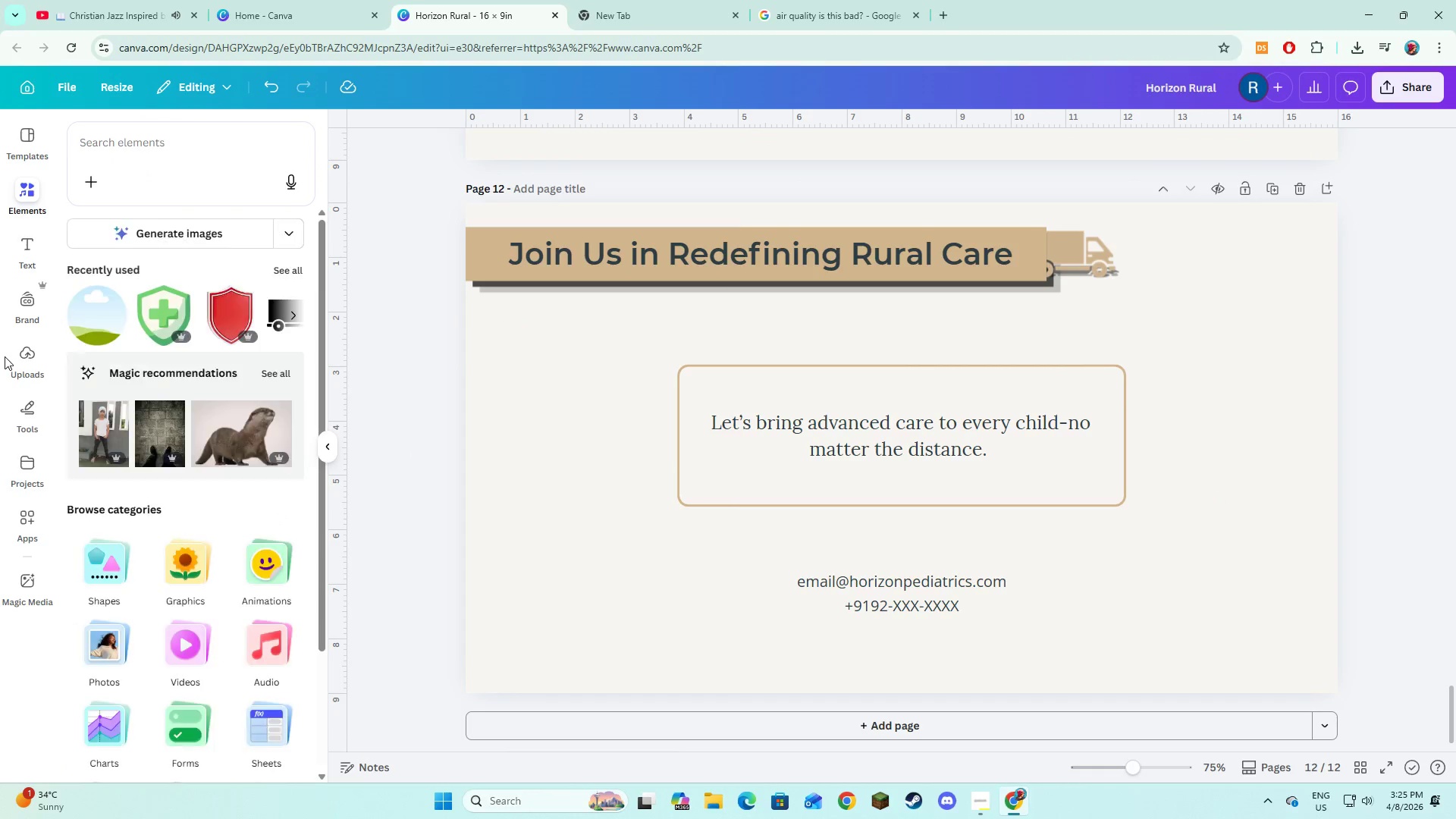 
left_click([33, 369])
 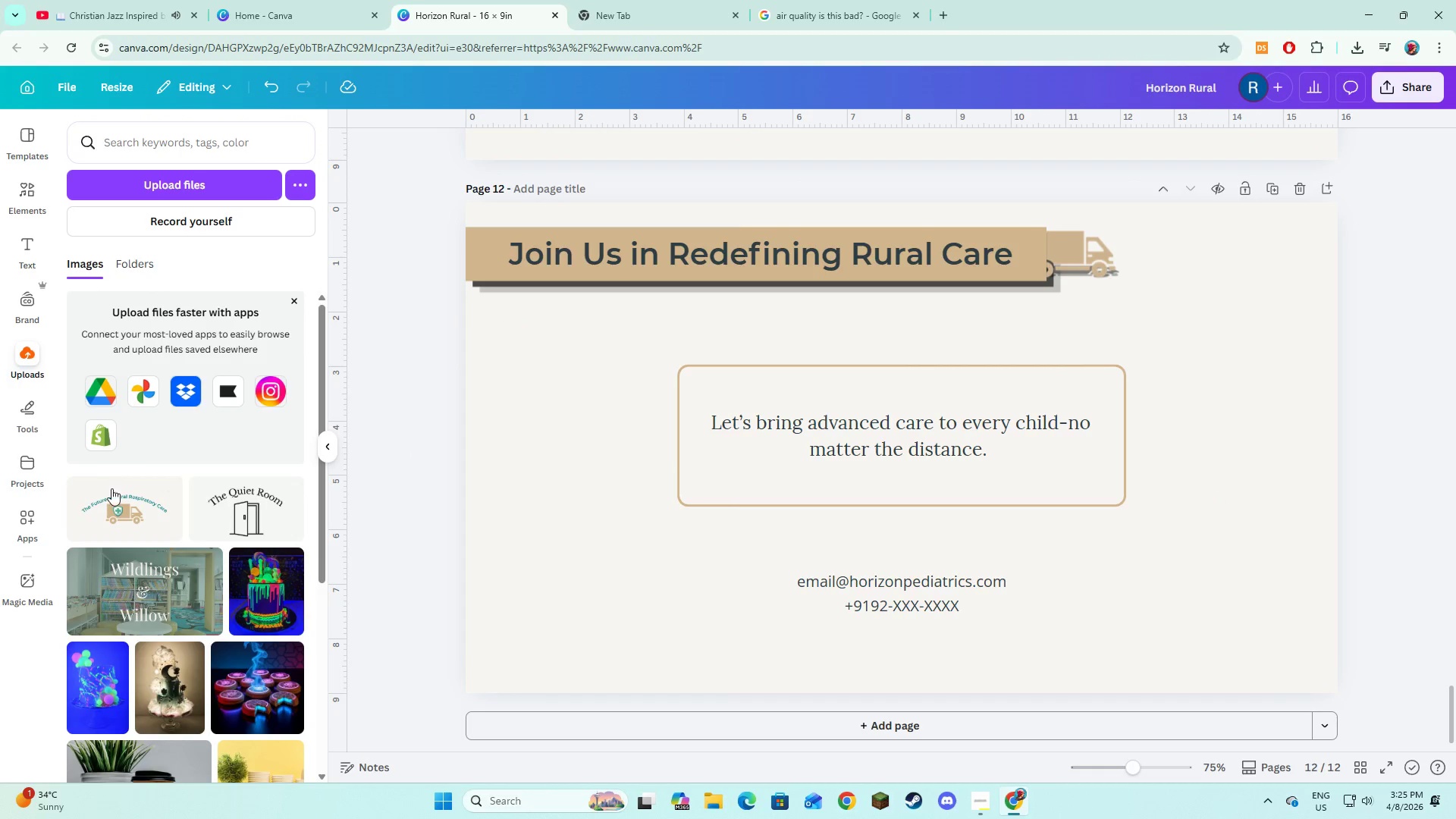 
left_click([121, 514])
 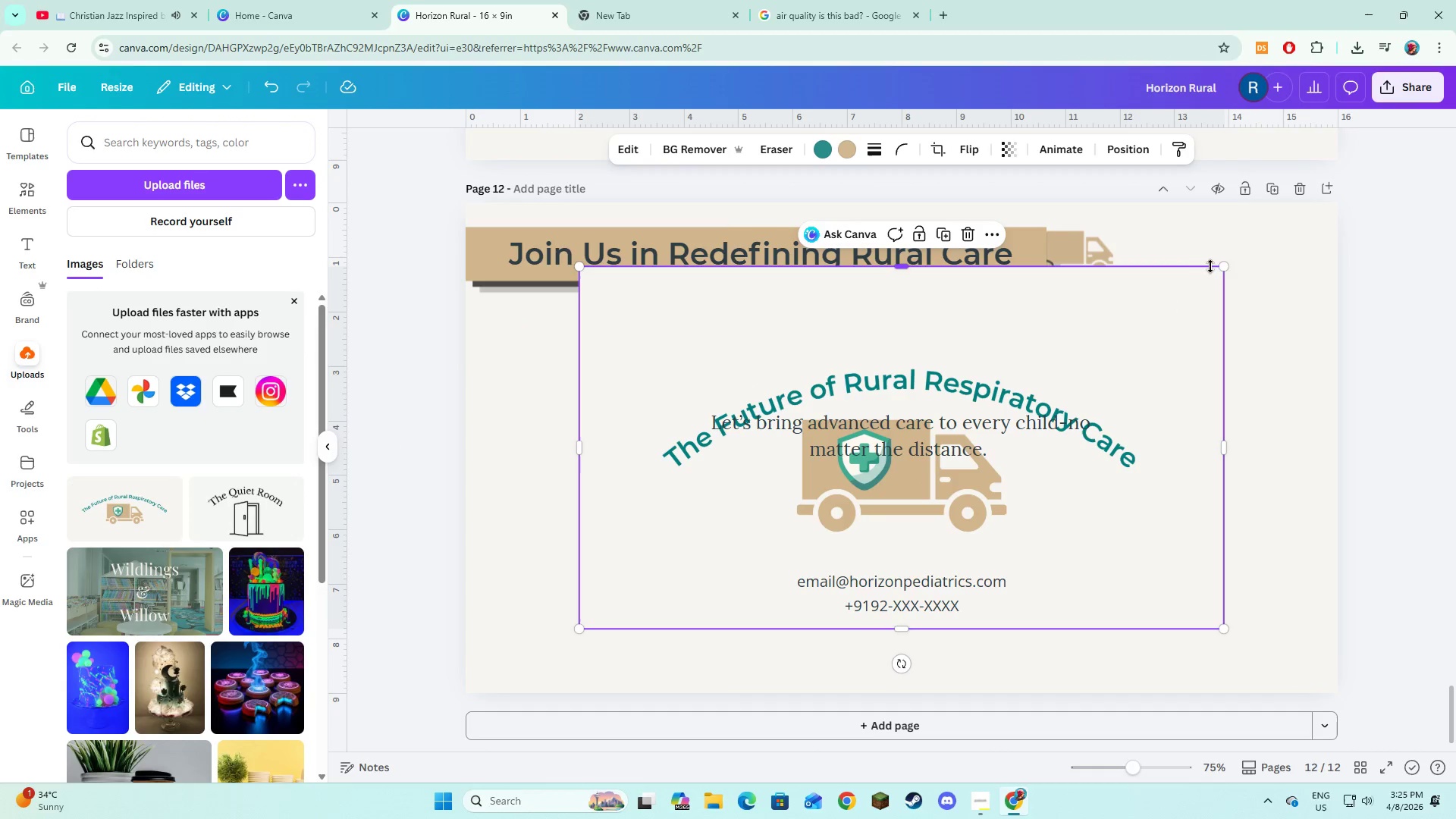 
left_click_drag(start_coordinate=[1220, 268], to_coordinate=[777, 601])
 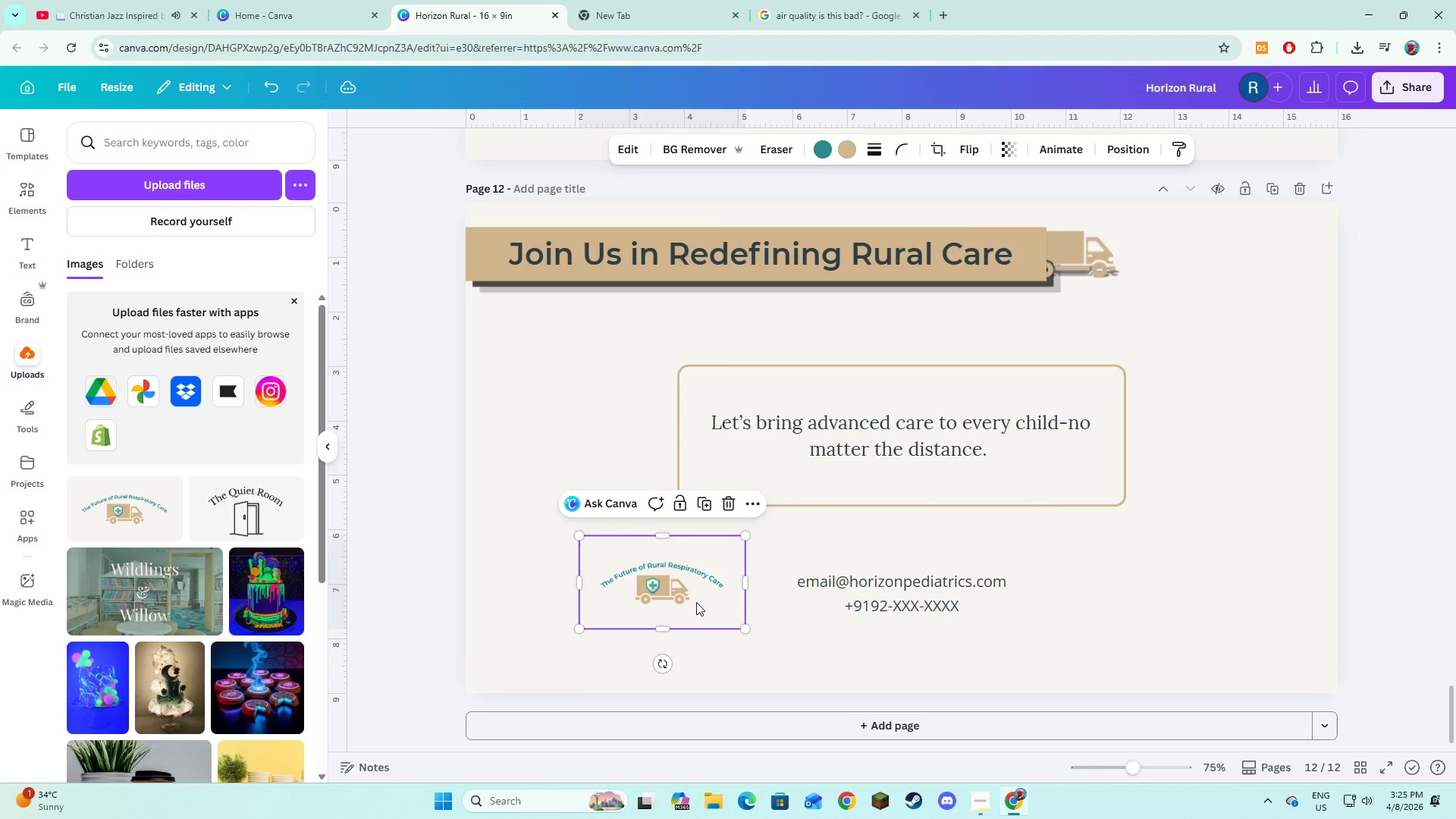 
left_click_drag(start_coordinate=[693, 599], to_coordinate=[927, 569])
 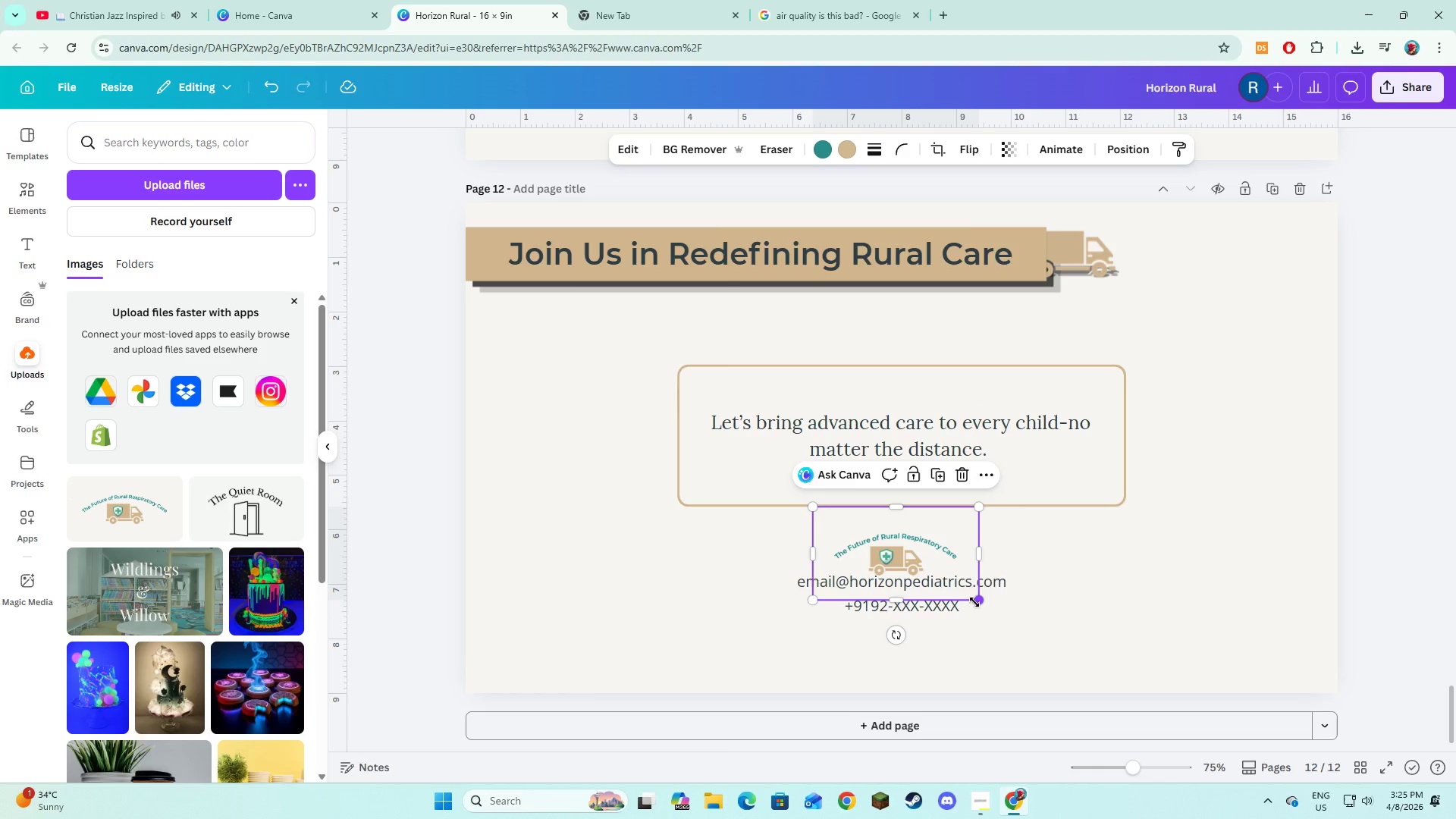 
left_click_drag(start_coordinate=[975, 602], to_coordinate=[950, 588])
 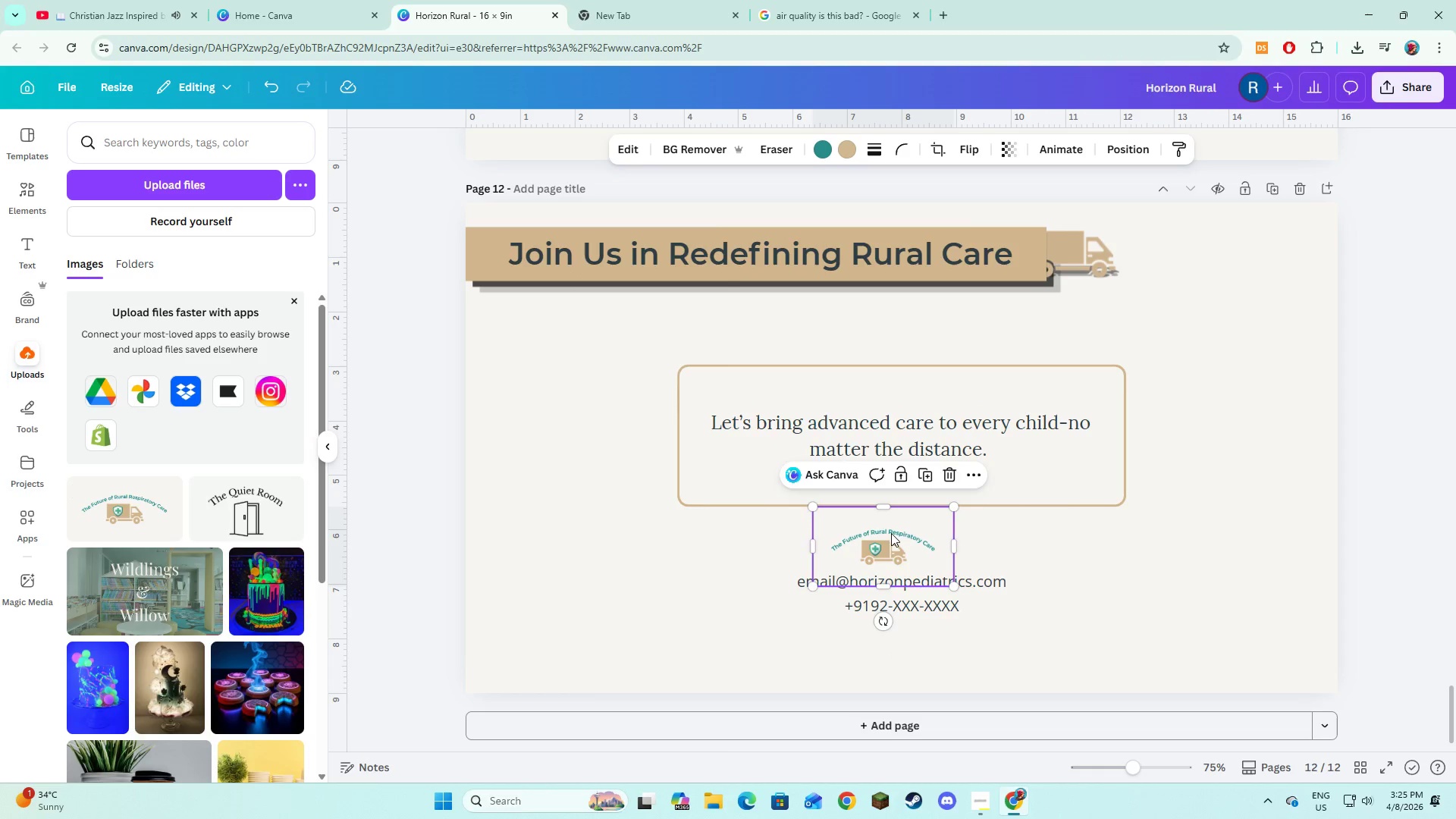 
left_click_drag(start_coordinate=[892, 535], to_coordinate=[912, 535])
 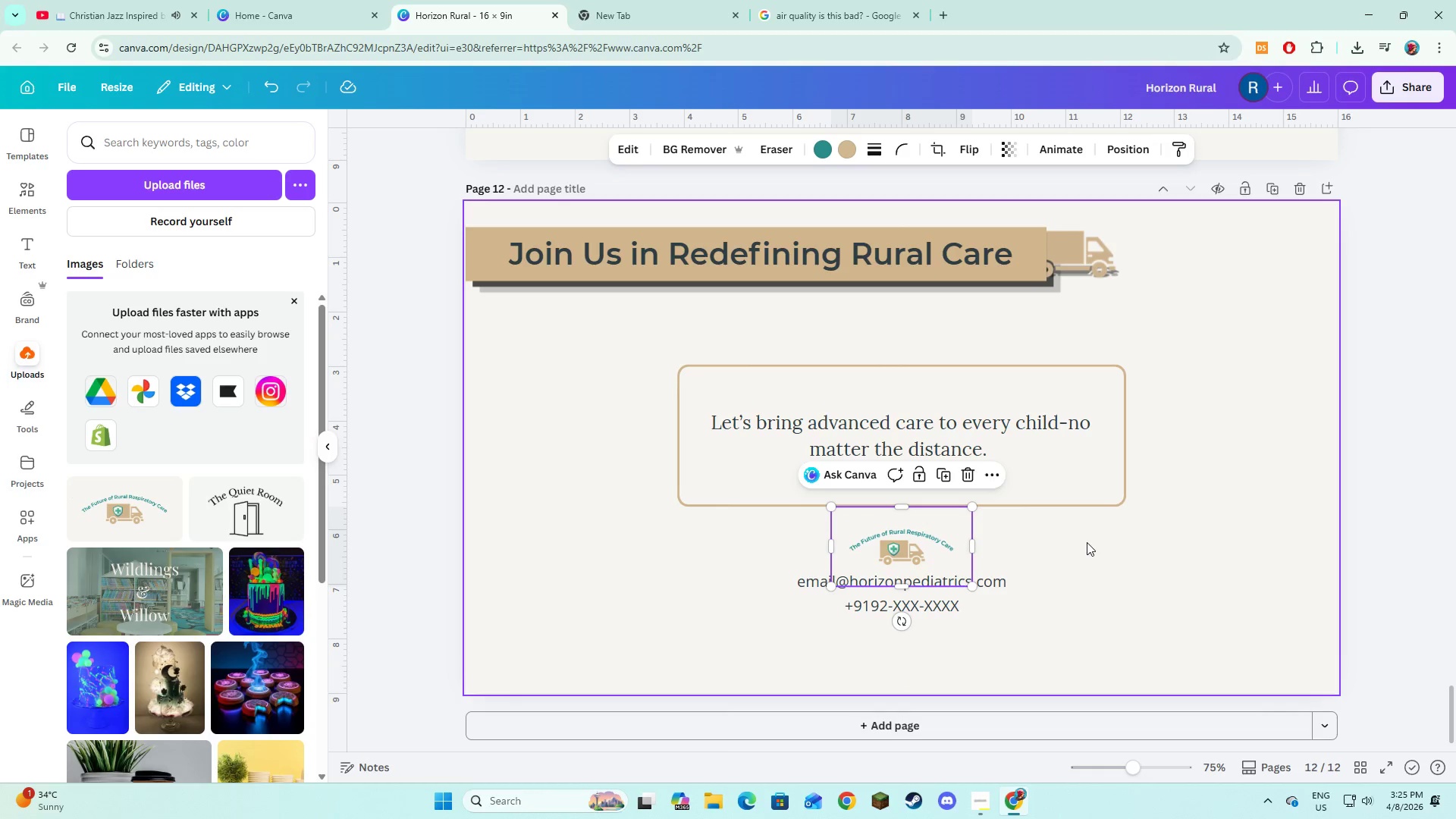 
left_click([1087, 542])
 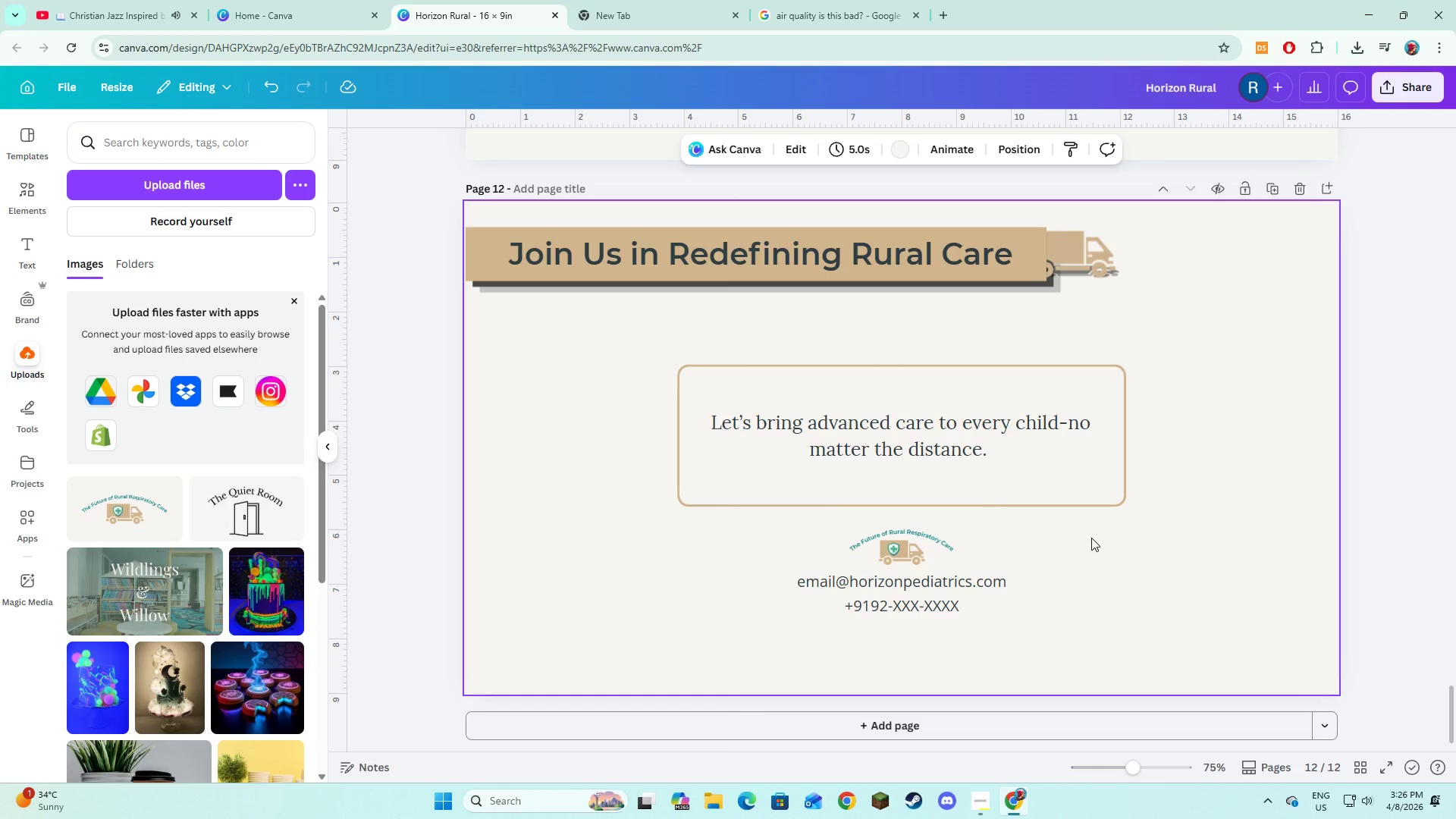 
wait(14.44)
 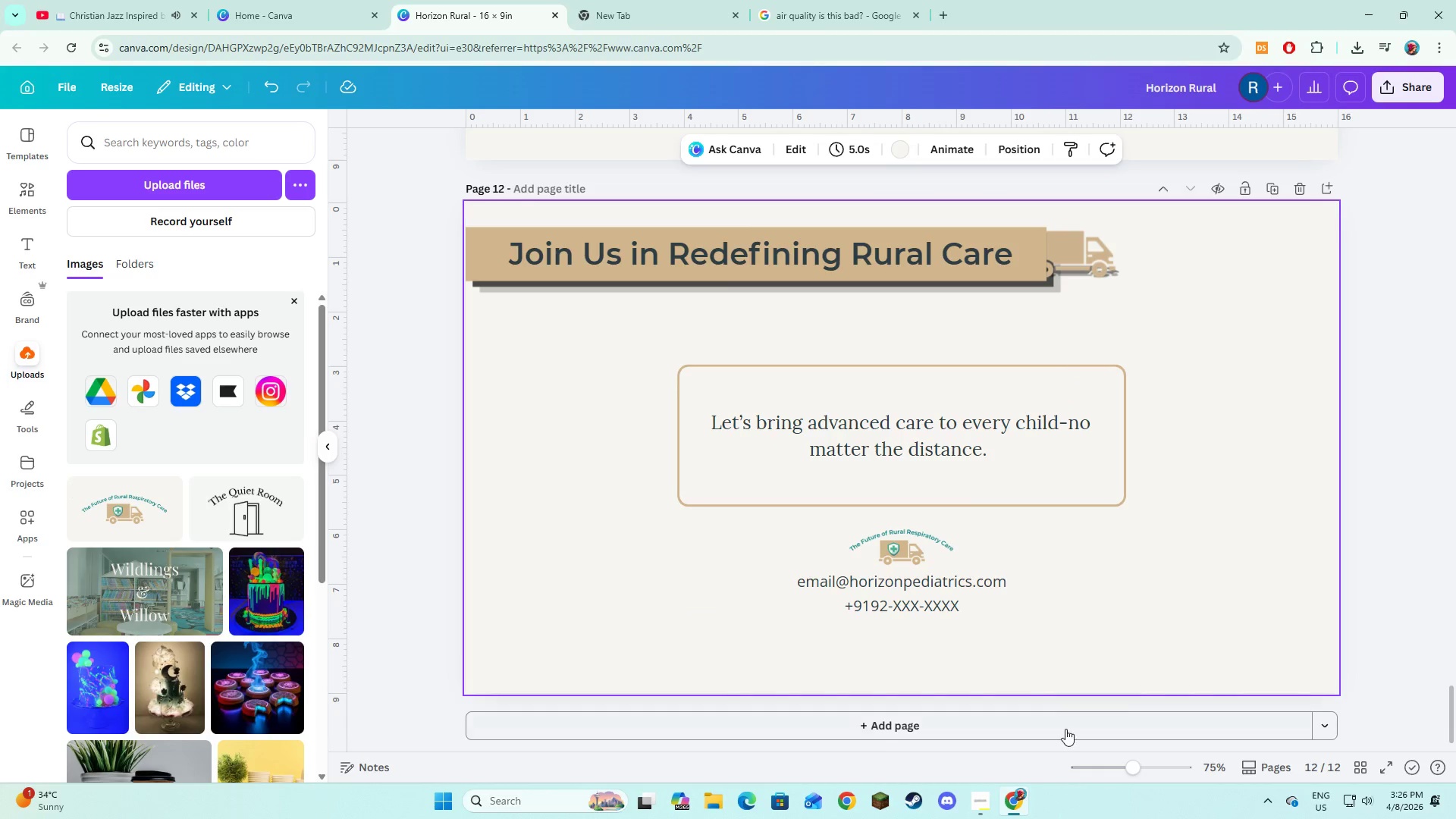 
left_click([1065, 730])
 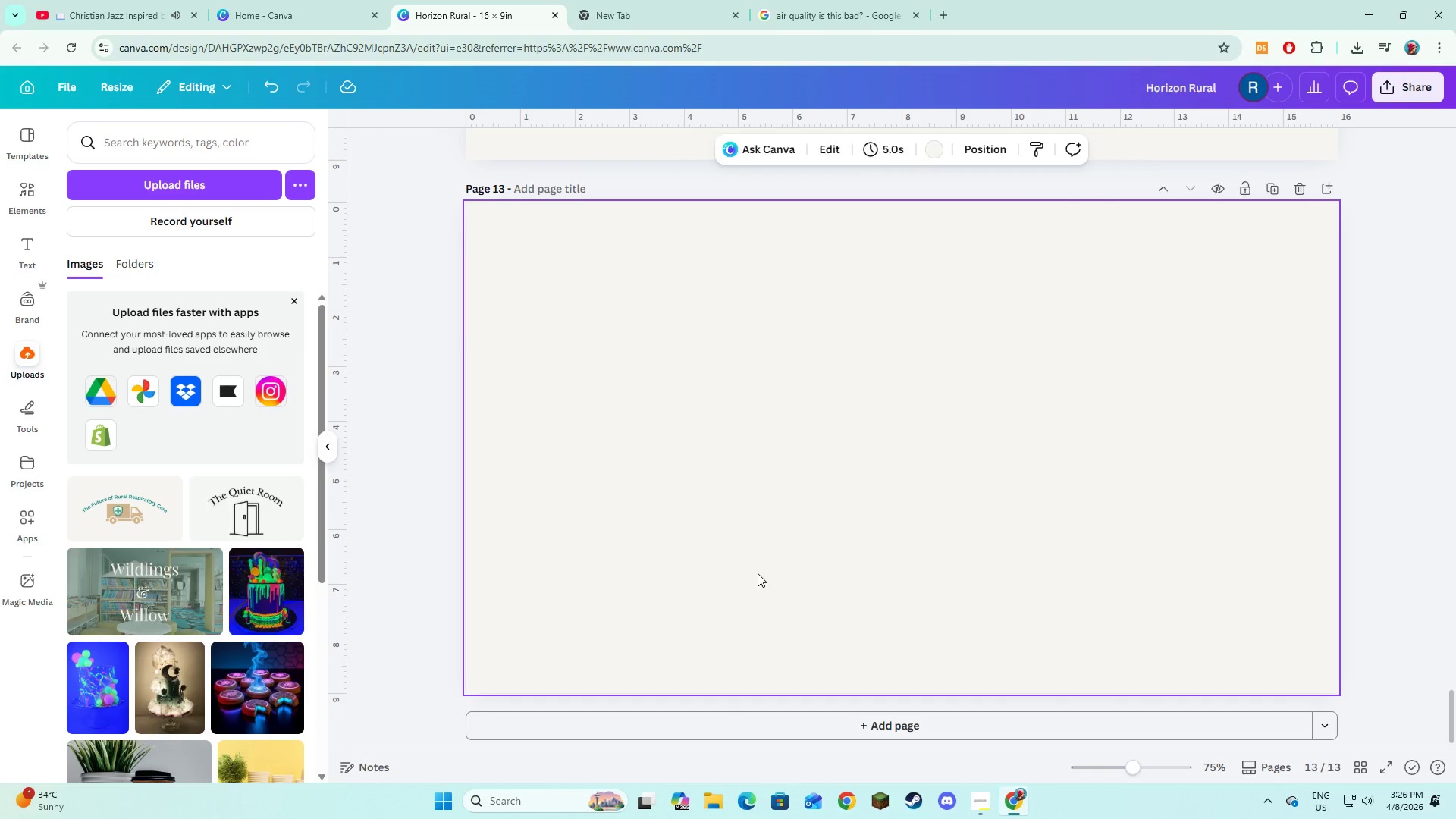 
scroll: coordinate [1051, 576], scroll_direction: down, amount: 10.0
 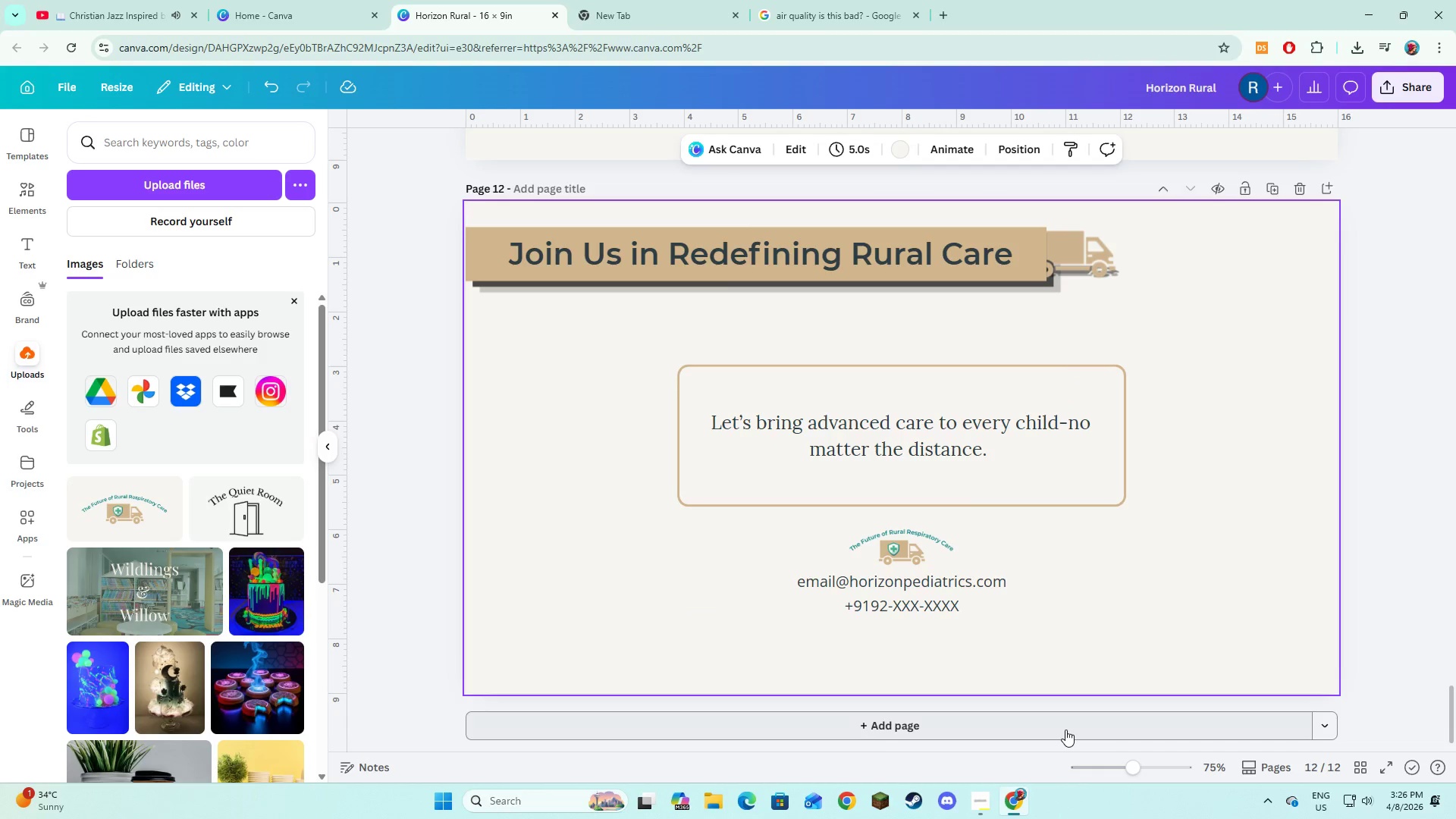 
key(Alt+AltLeft)
 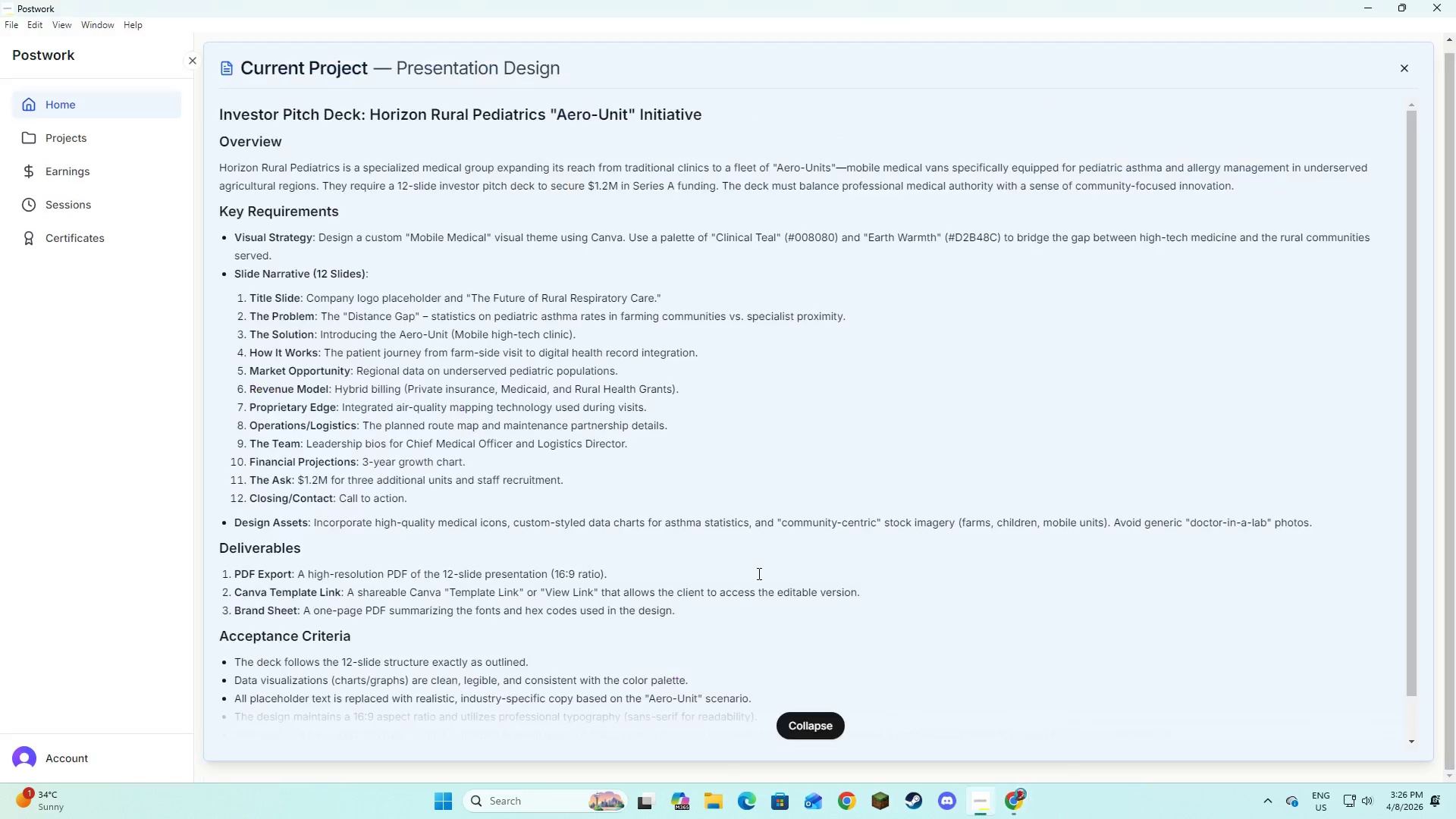 
key(Alt+Tab)